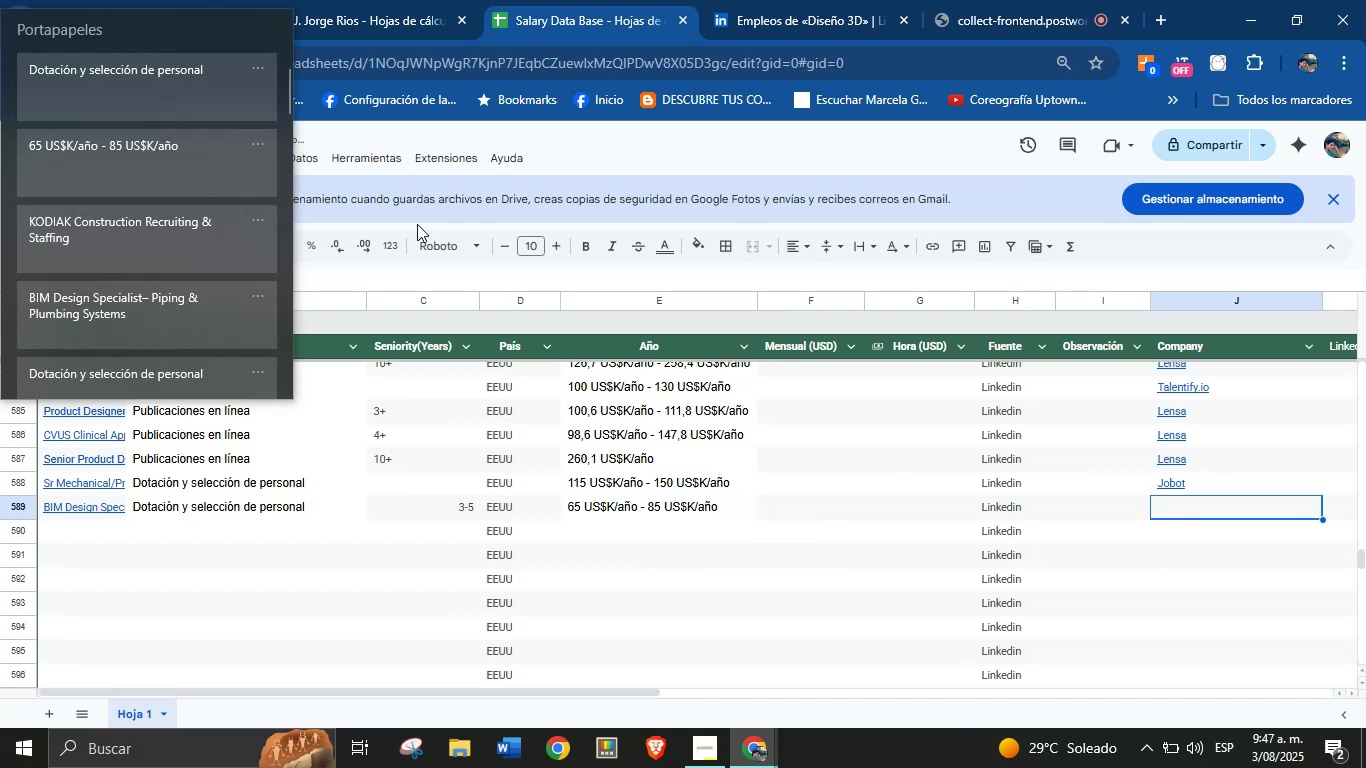 
double_click([1158, 506])
 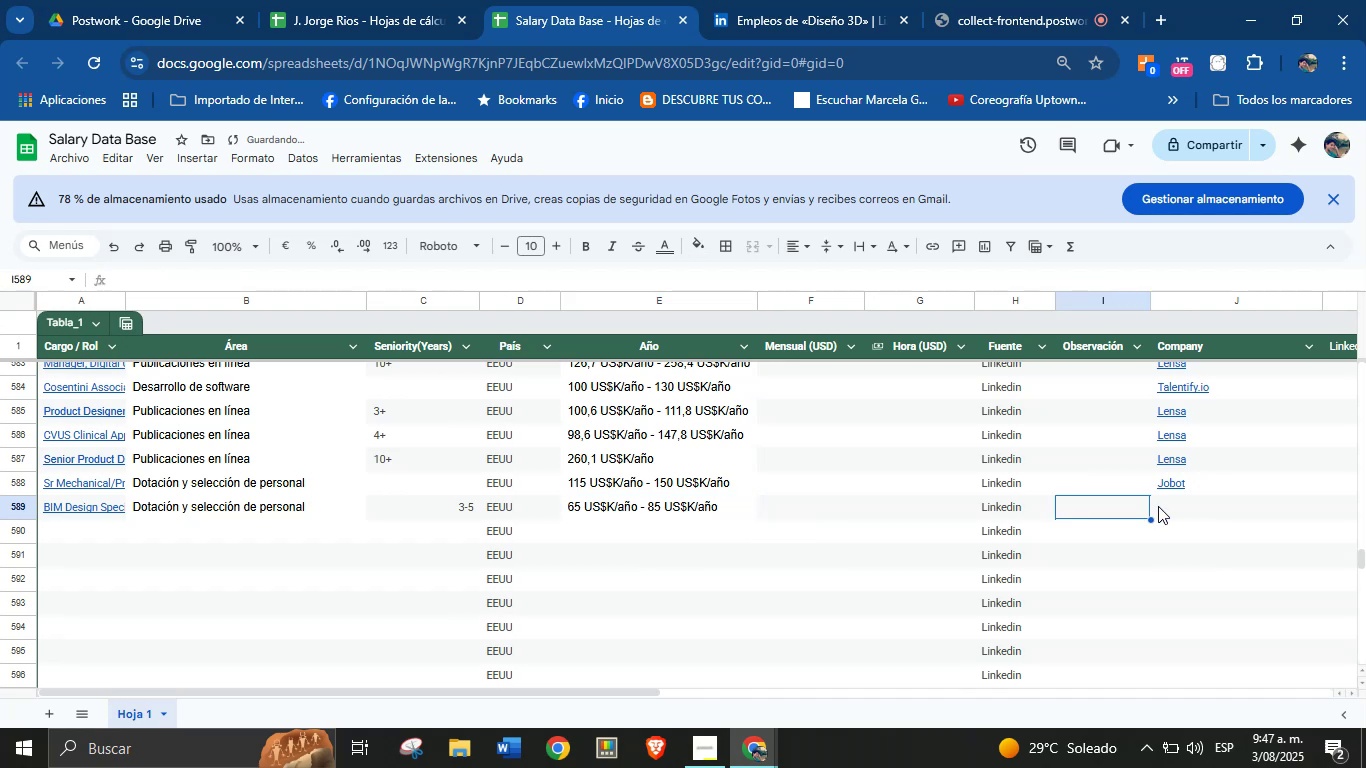 
key(Meta+MetaLeft)
 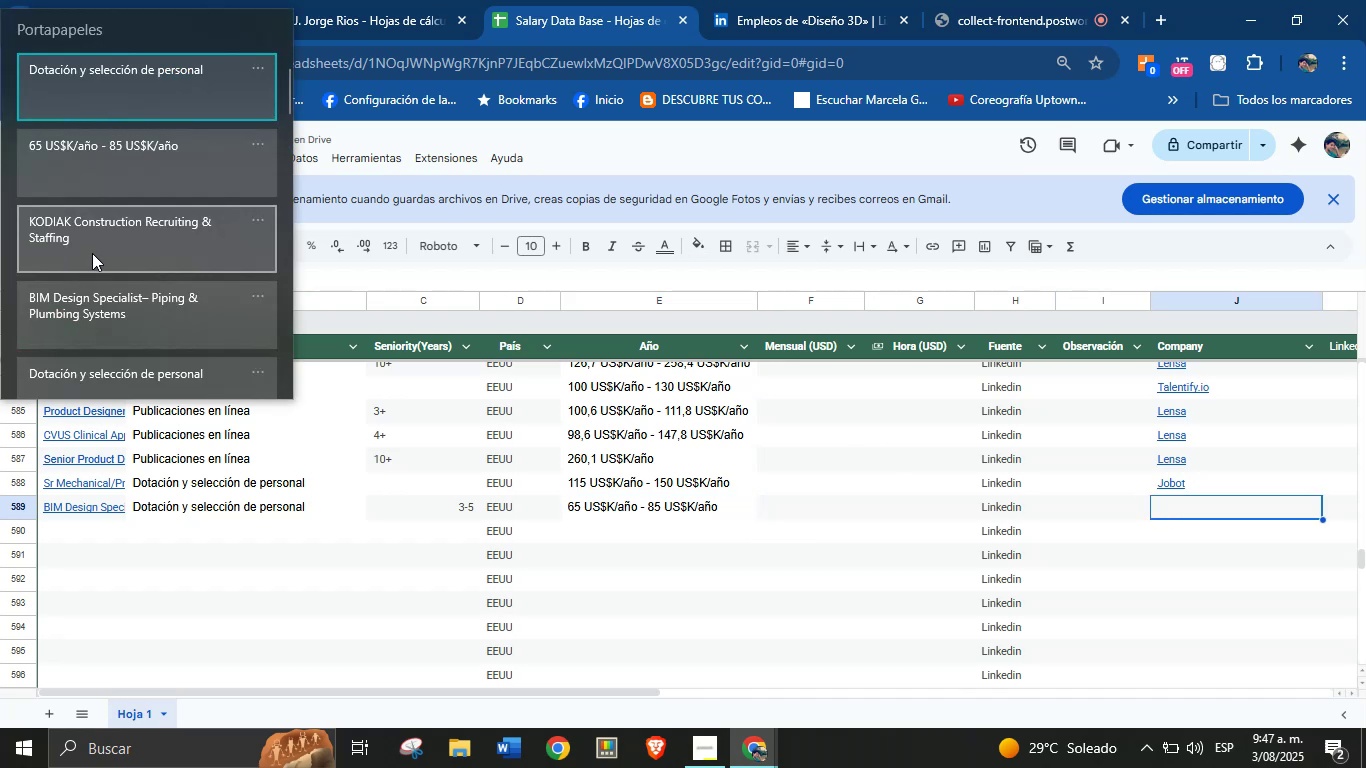 
key(Meta+MetaLeft)
 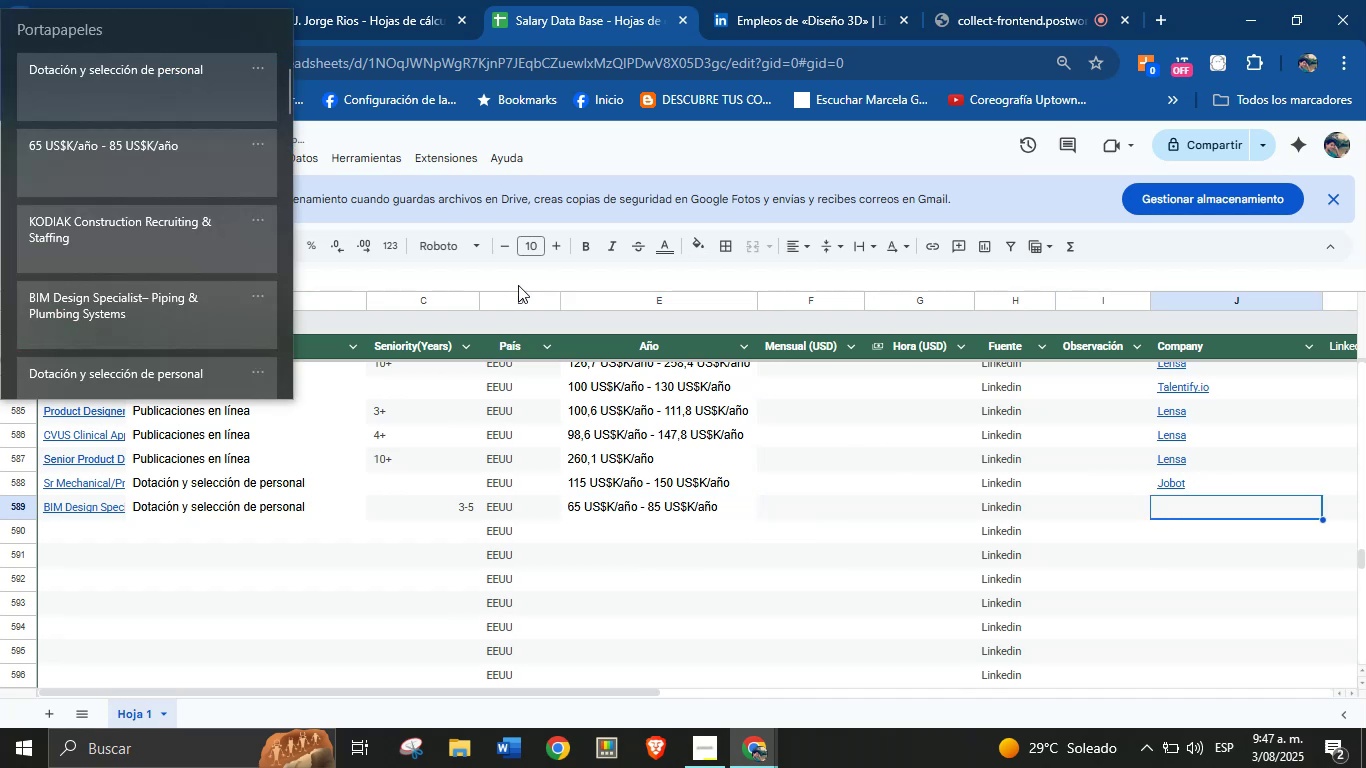 
left_click([126, 226])
 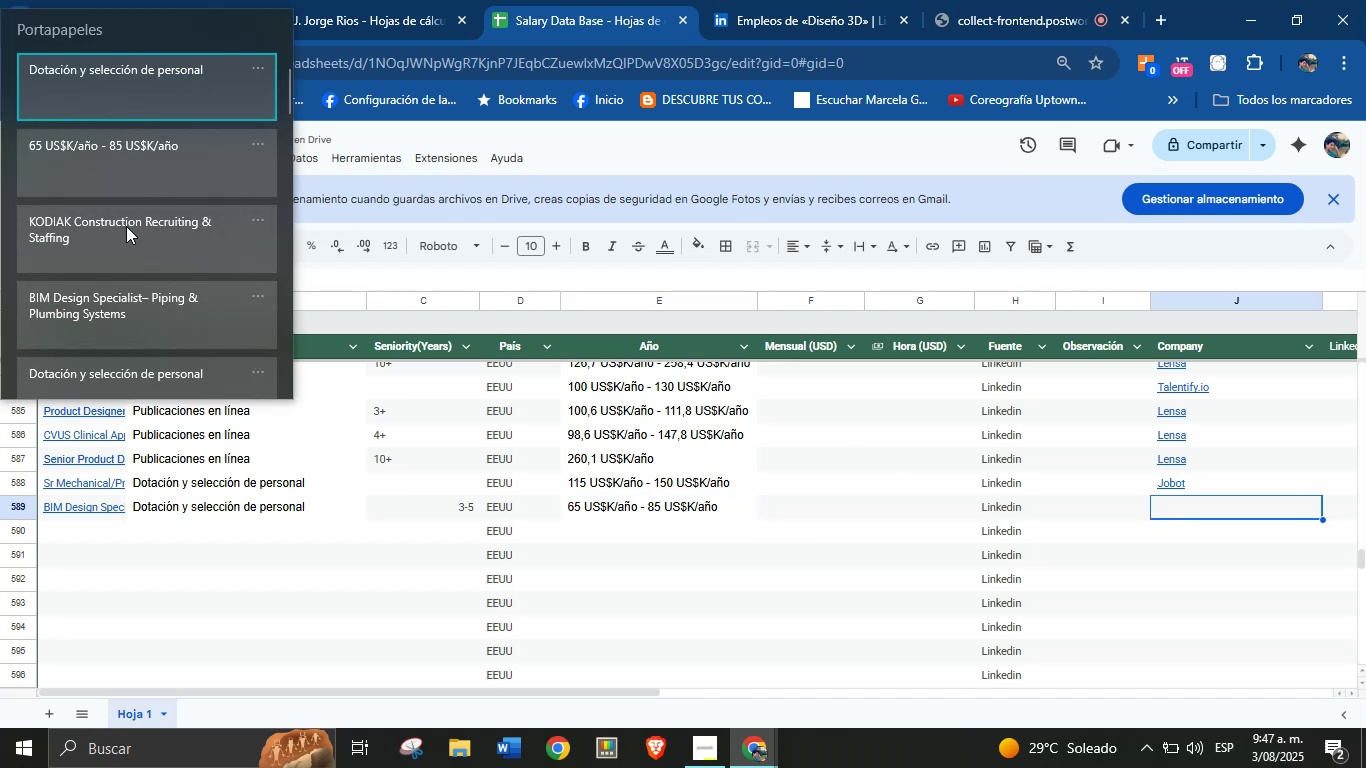 
key(Control+ControlLeft)
 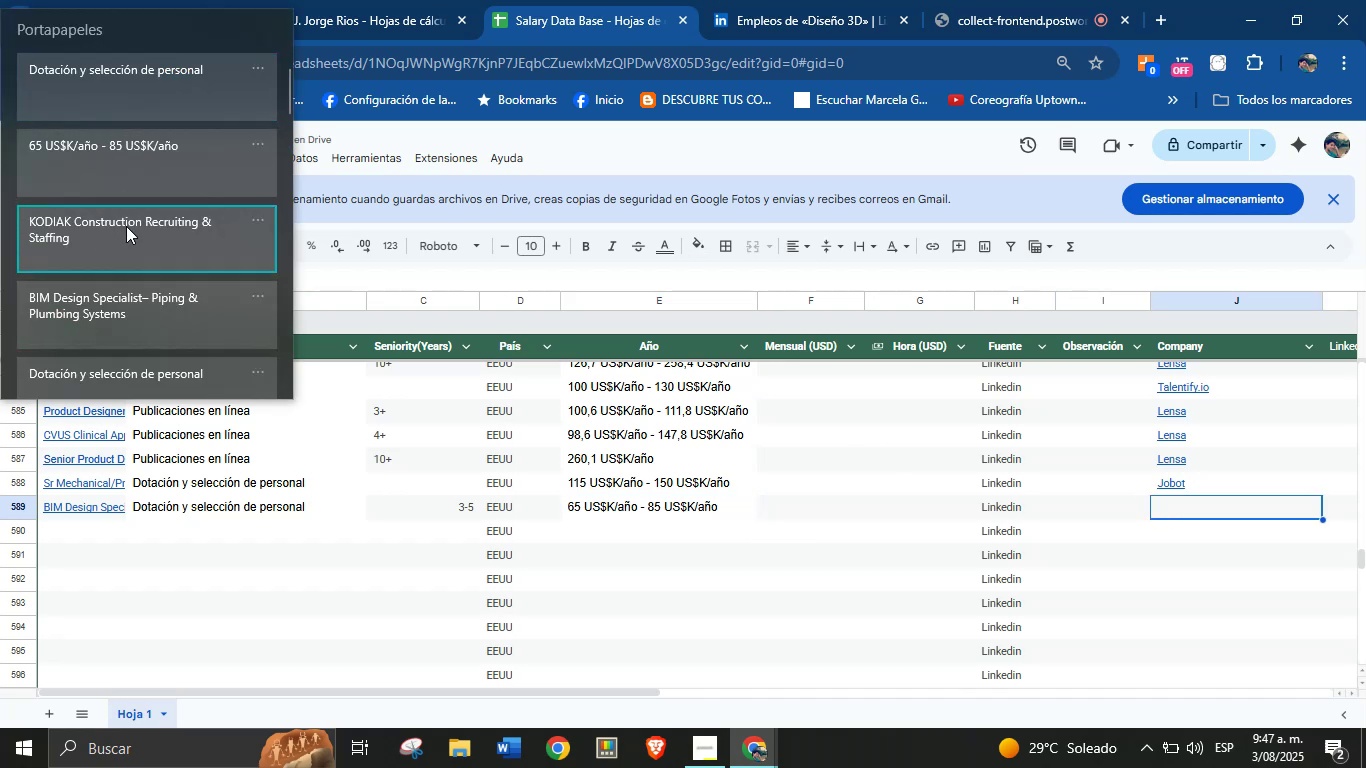 
key(Control+V)
 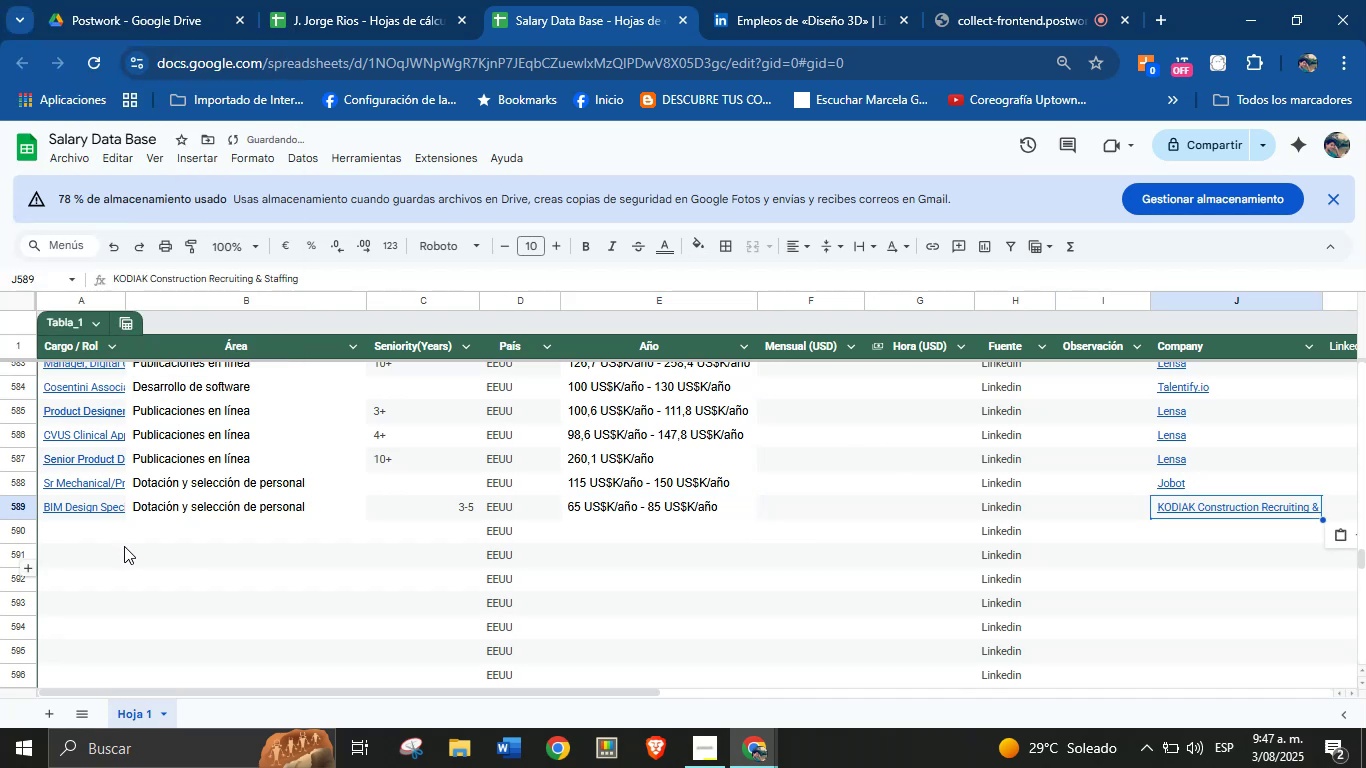 
left_click([116, 537])
 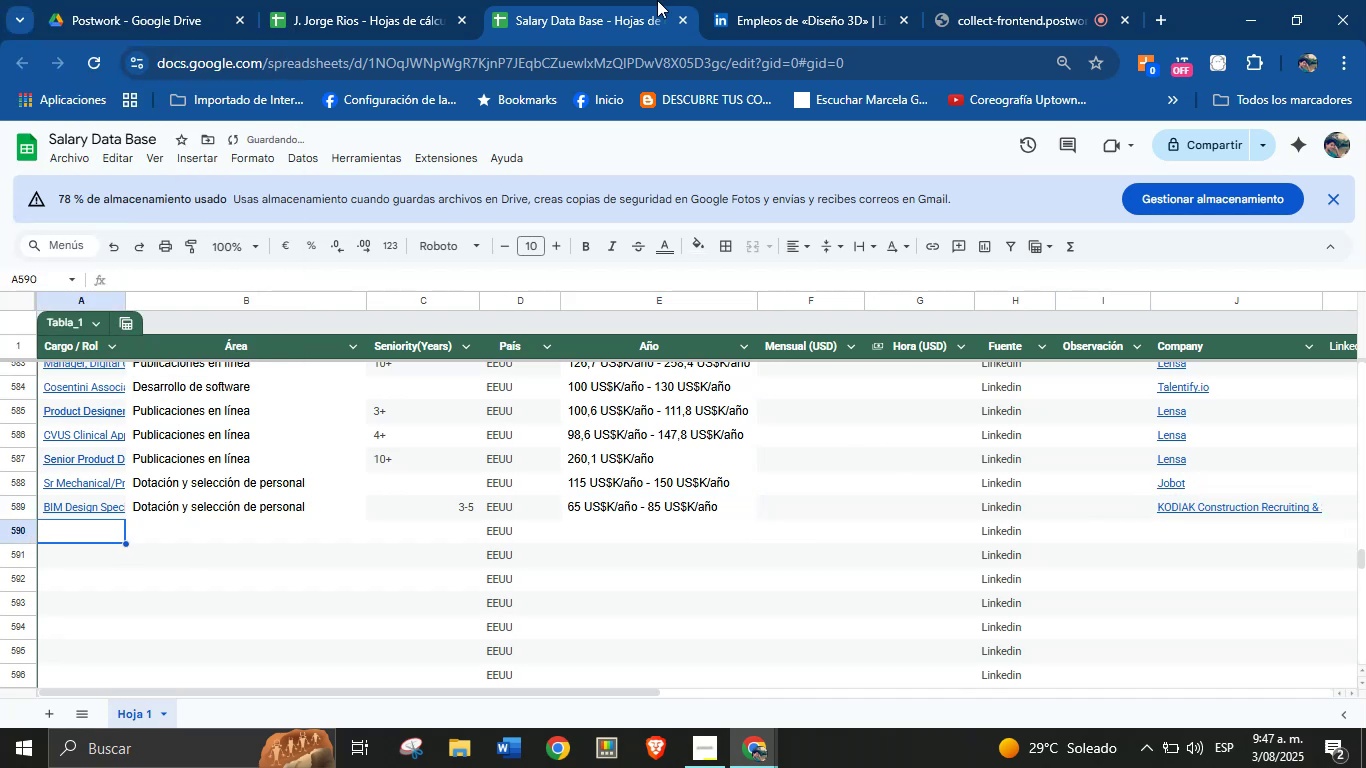 
left_click([776, 0])
 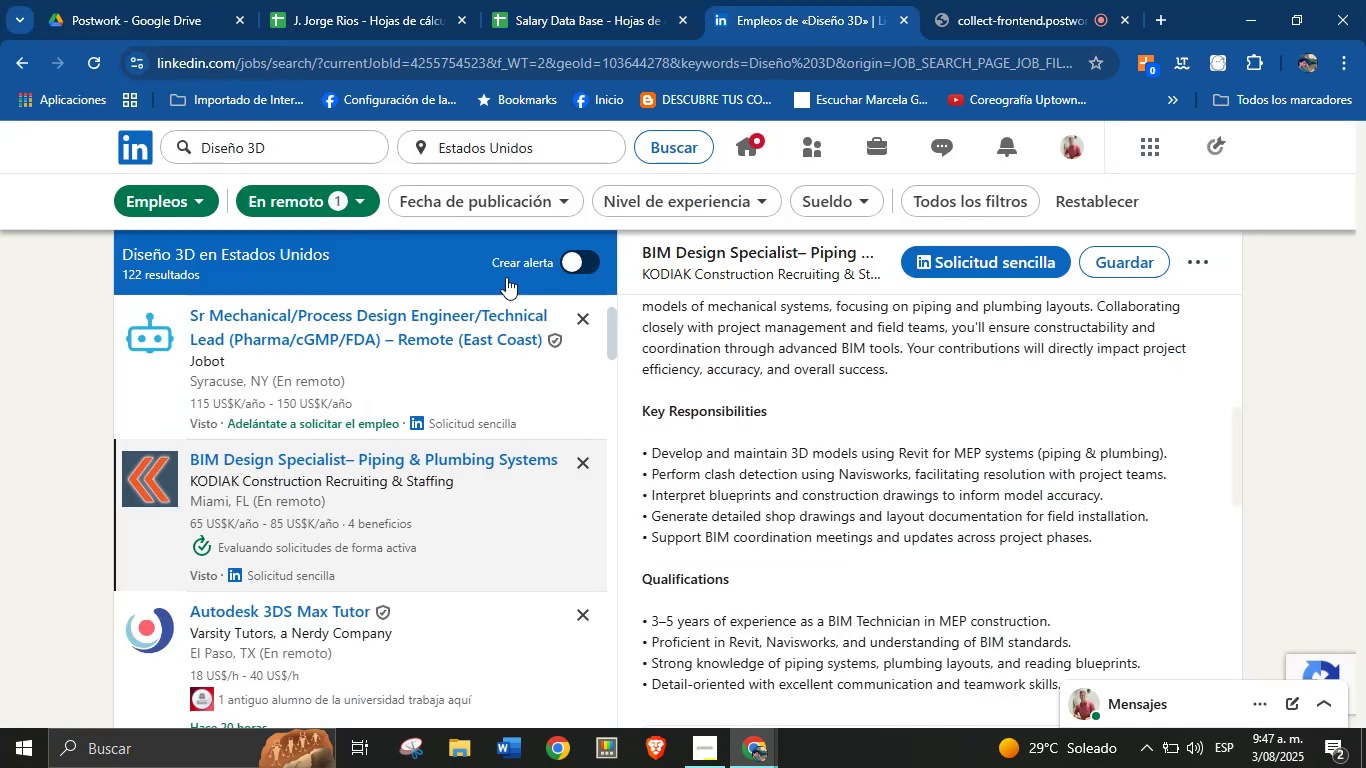 
scroll: coordinate [390, 417], scroll_direction: down, amount: 2.0
 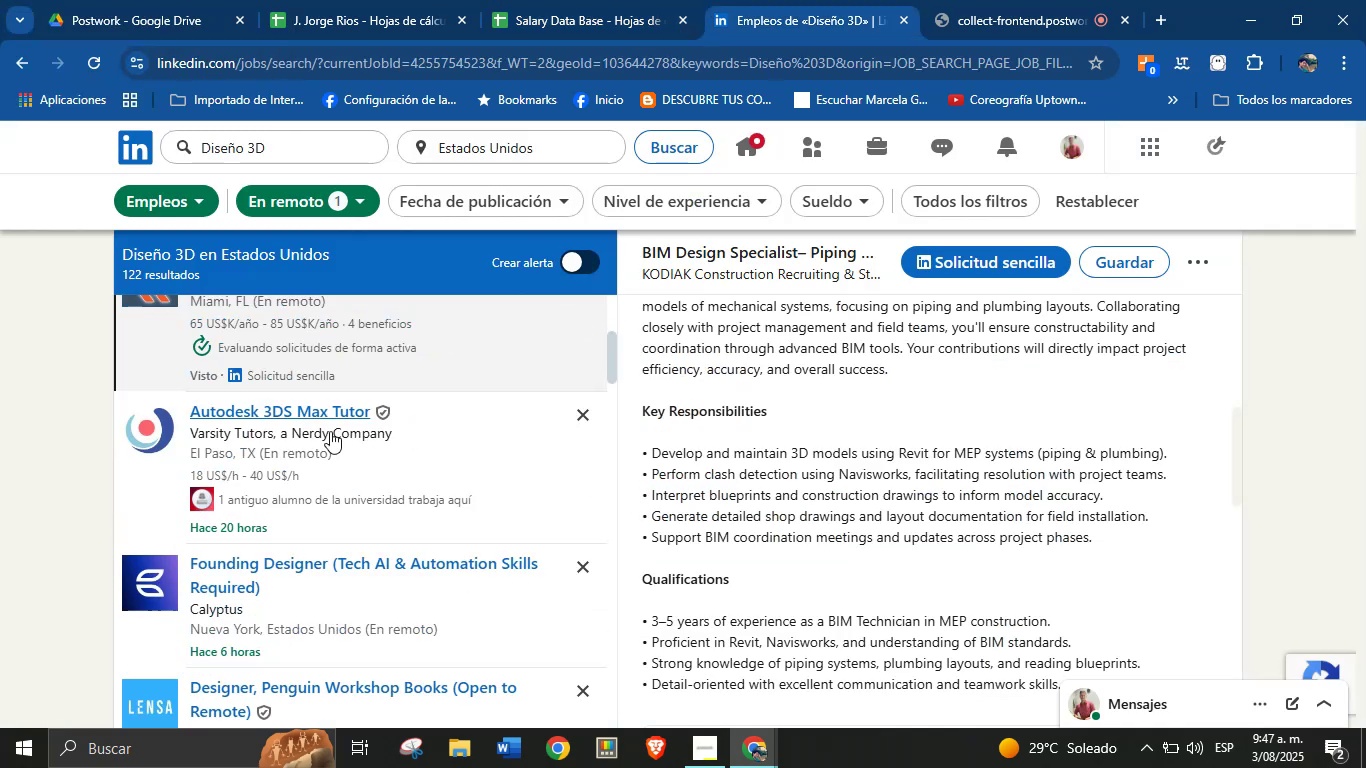 
left_click([292, 446])
 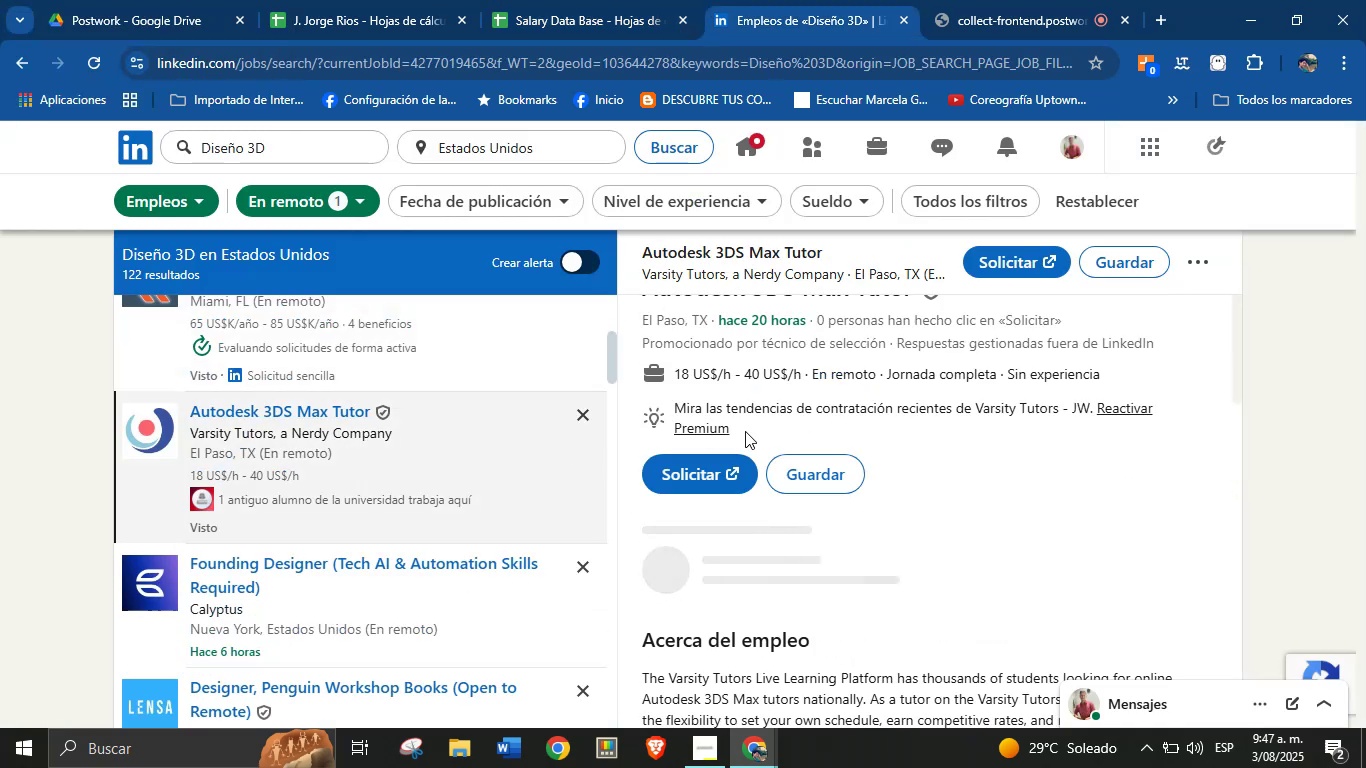 
scroll: coordinate [904, 419], scroll_direction: up, amount: 6.0
 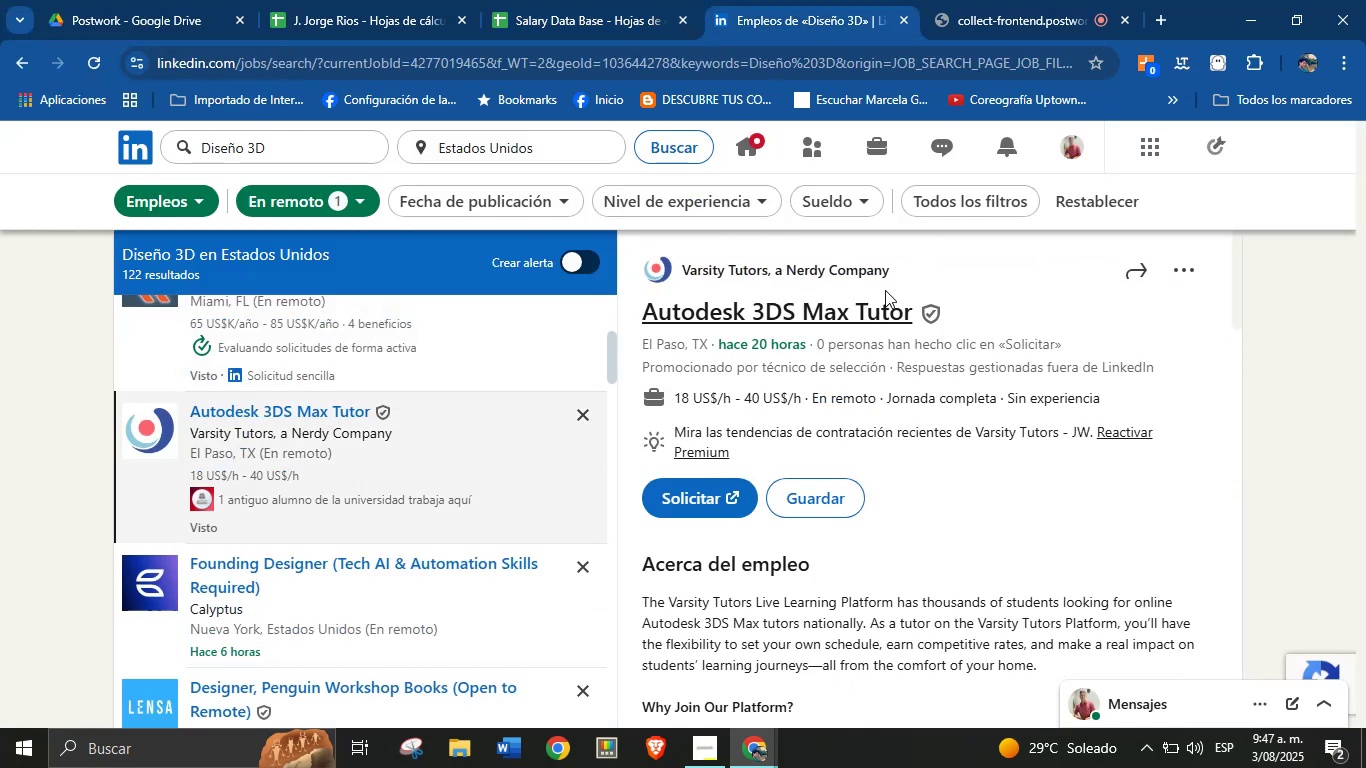 
left_click_drag(start_coordinate=[897, 275], to_coordinate=[731, 269])
 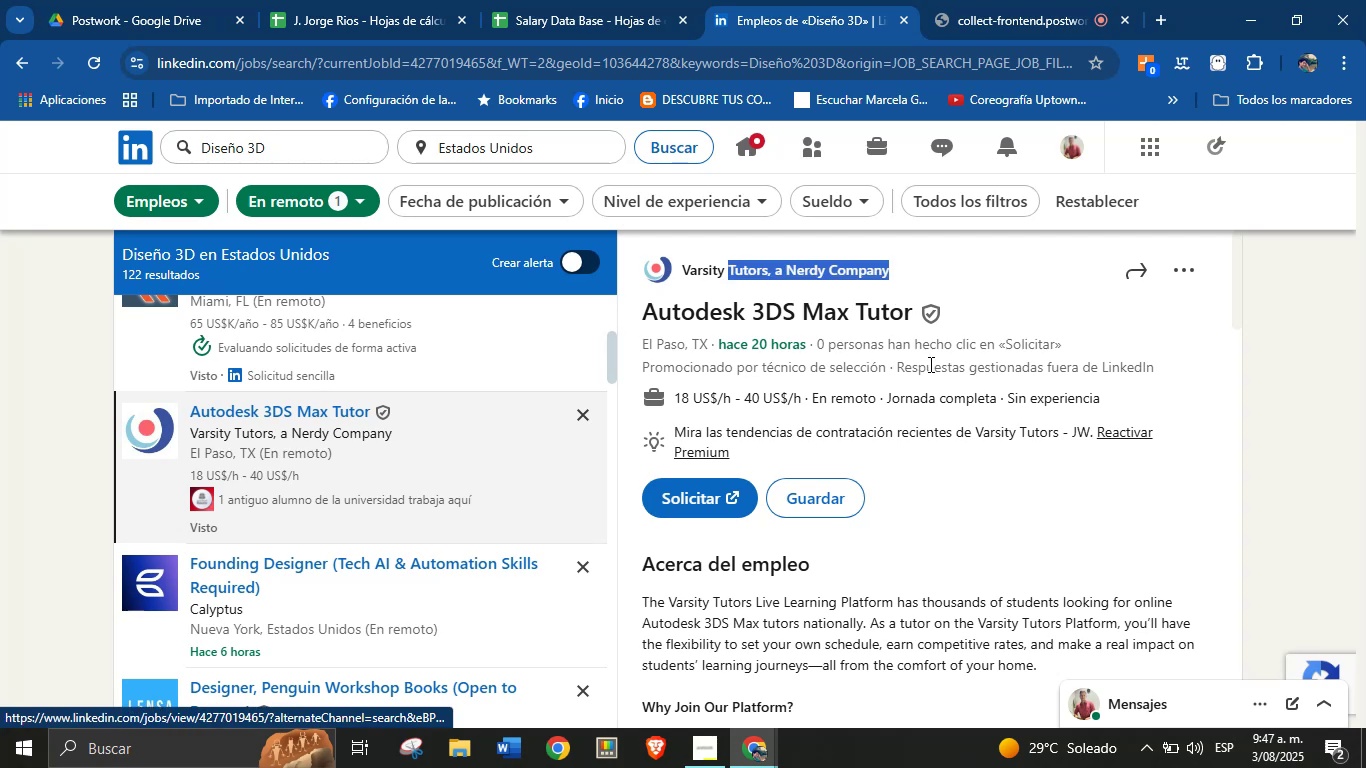 
left_click([934, 366])
 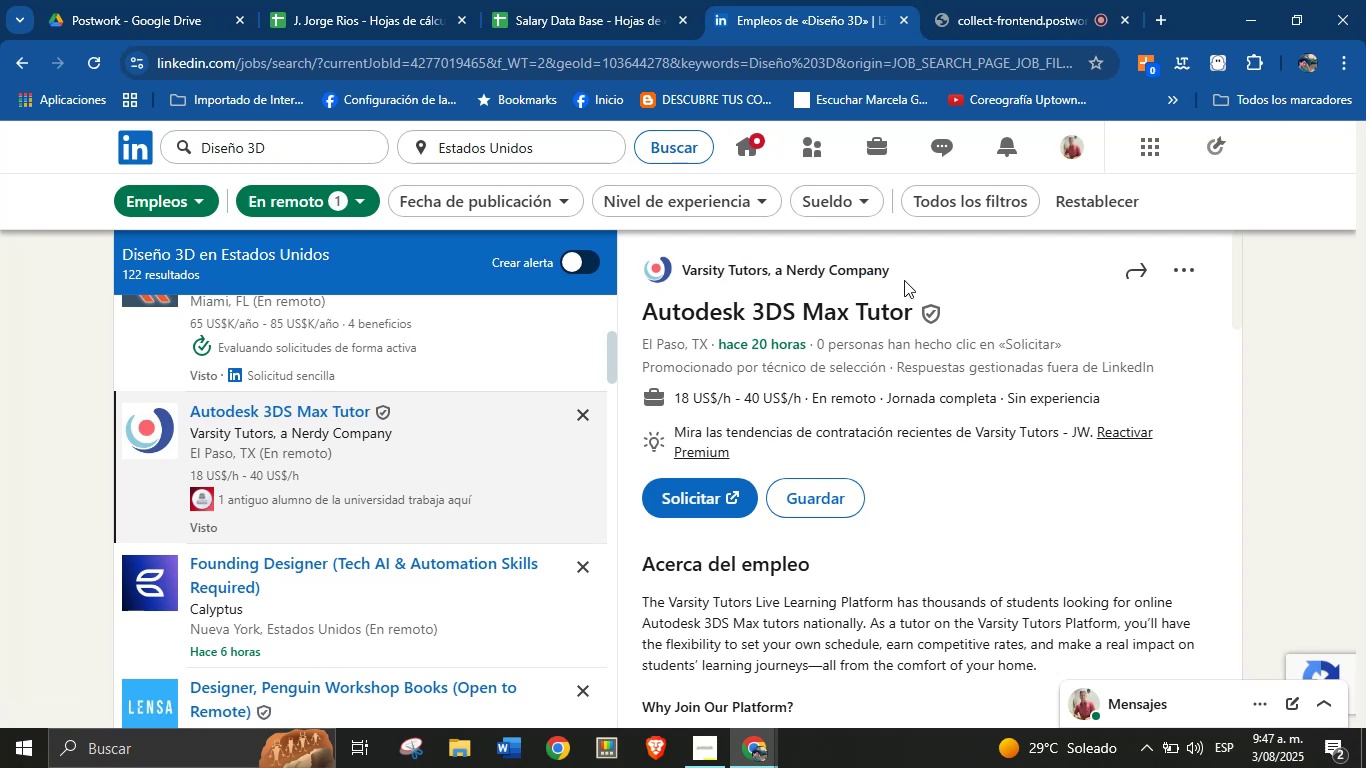 
left_click_drag(start_coordinate=[903, 270], to_coordinate=[684, 270])
 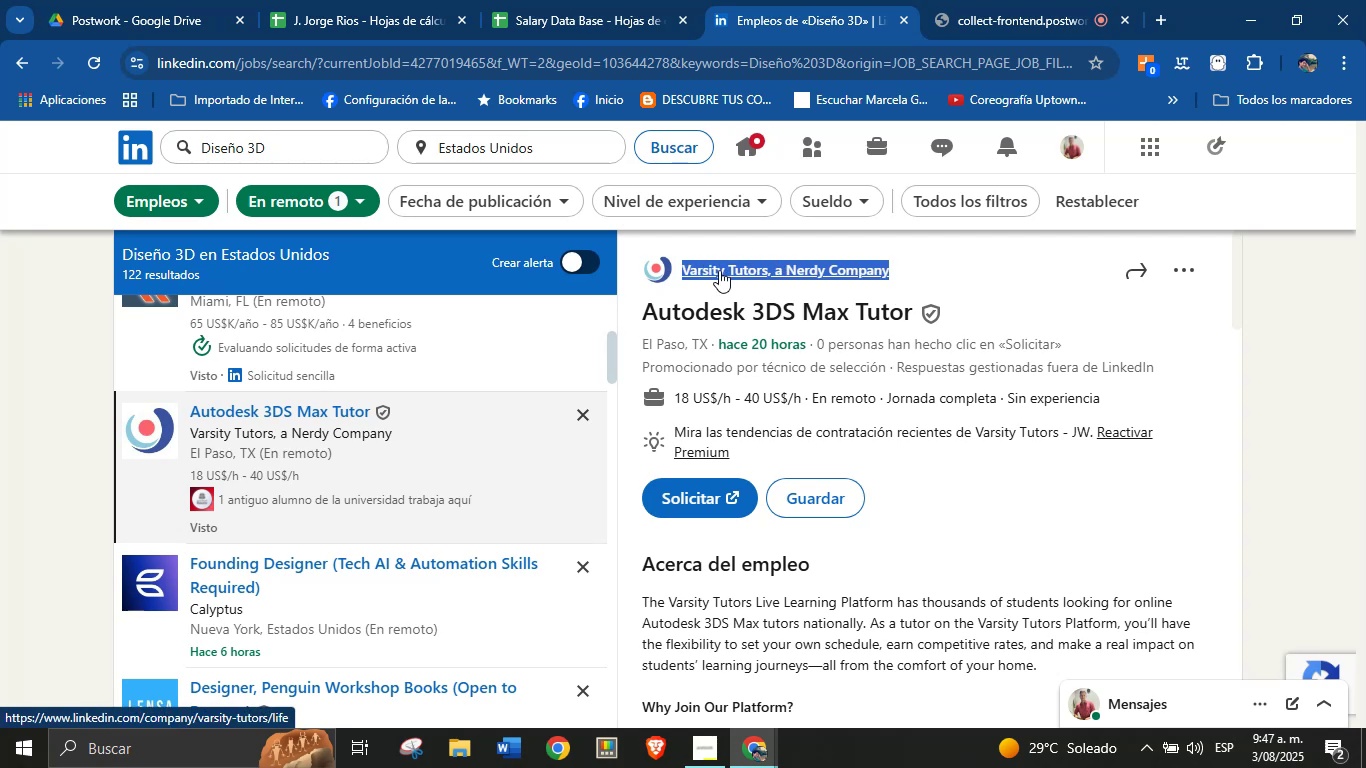 
key(Alt+AltLeft)
 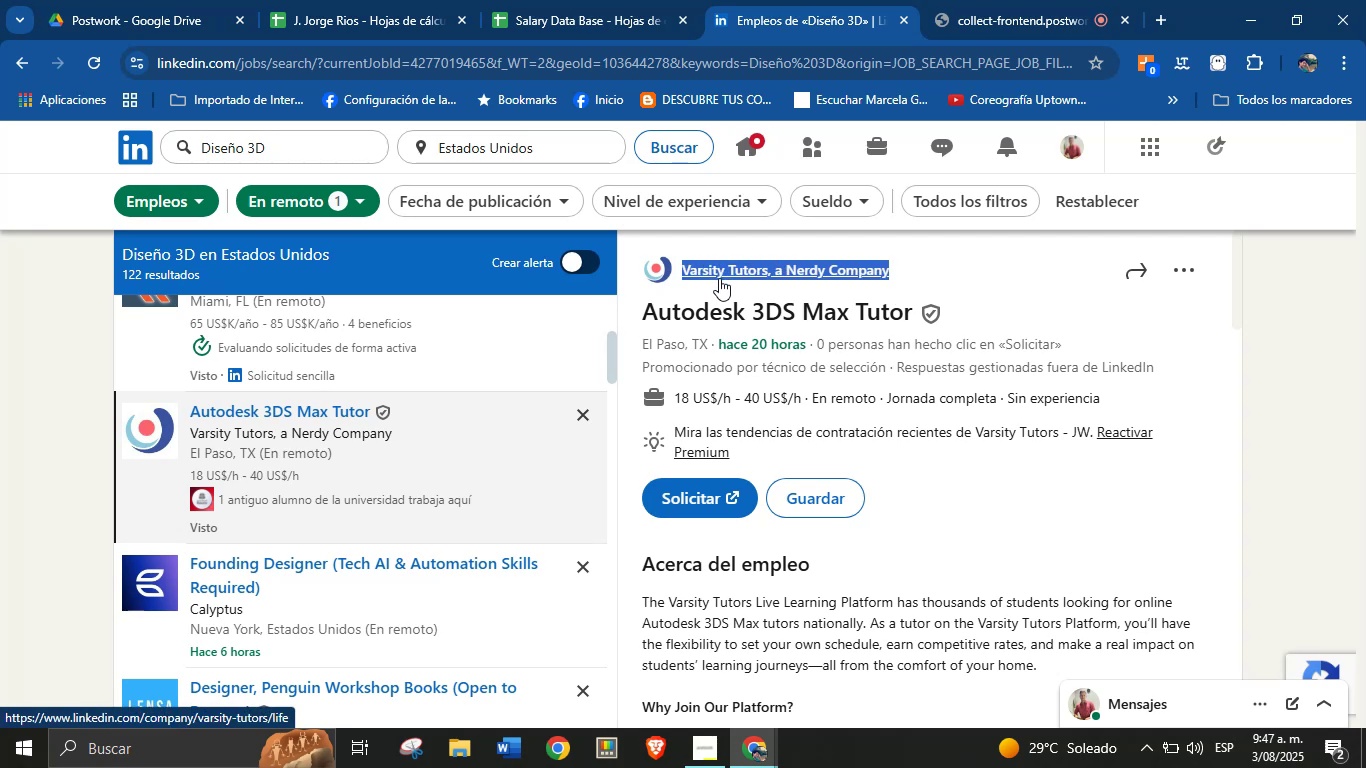 
key(Alt+Control+ControlLeft)
 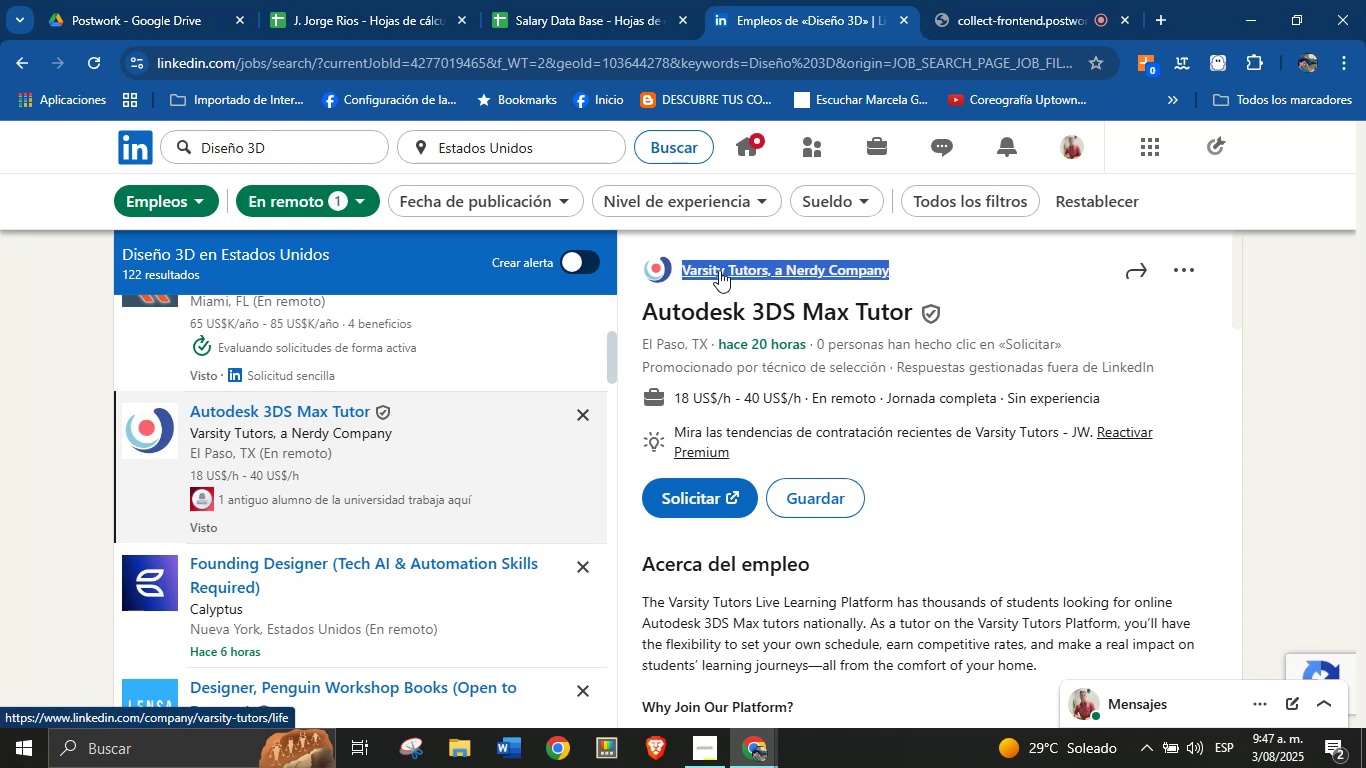 
key(Alt+Control+C)
 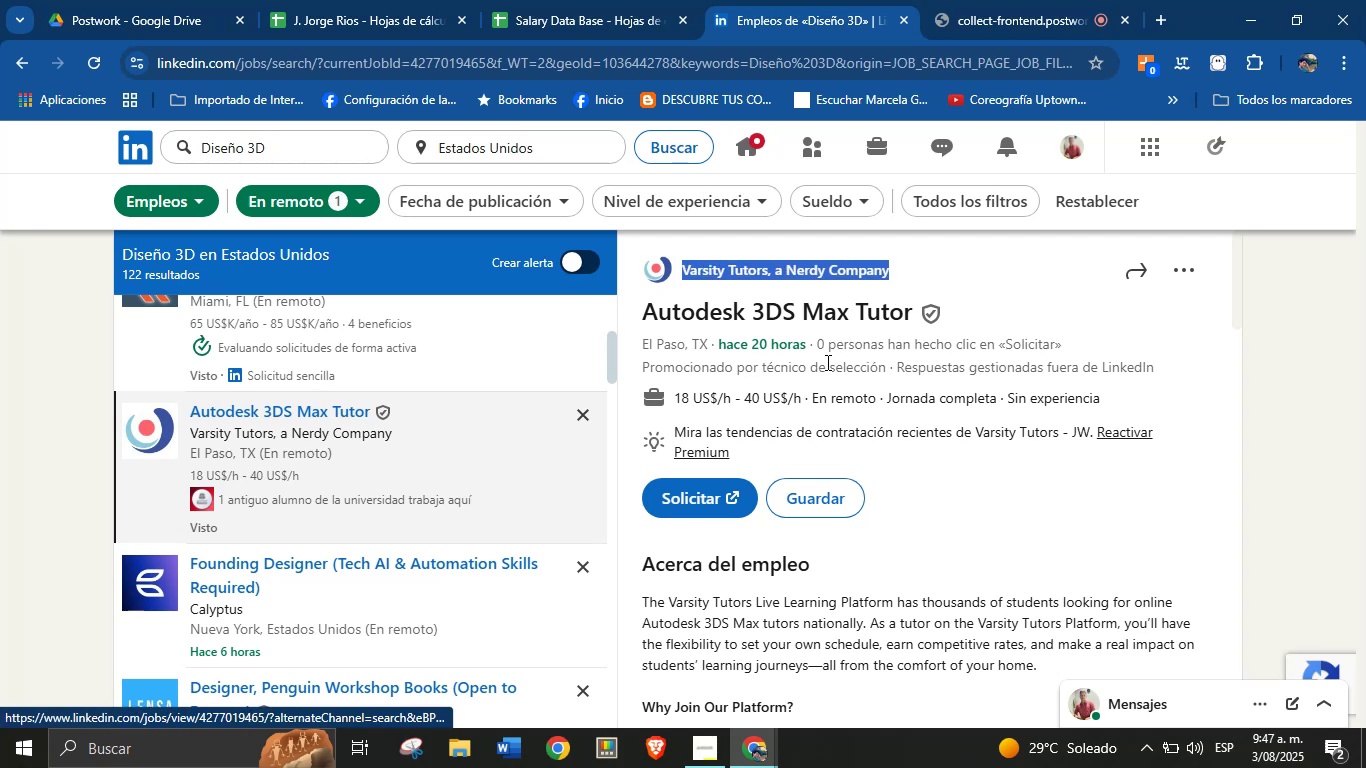 
left_click([895, 354])
 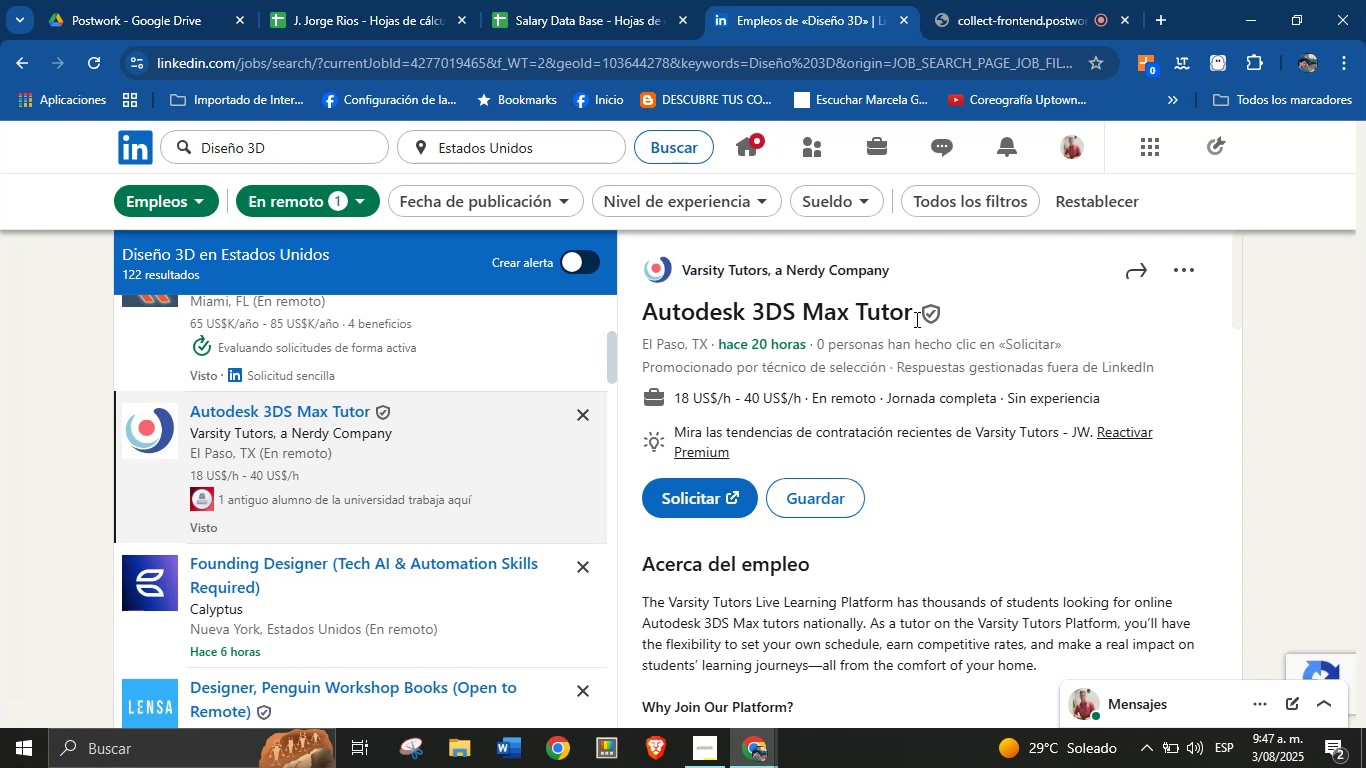 
left_click_drag(start_coordinate=[915, 319], to_coordinate=[645, 312])
 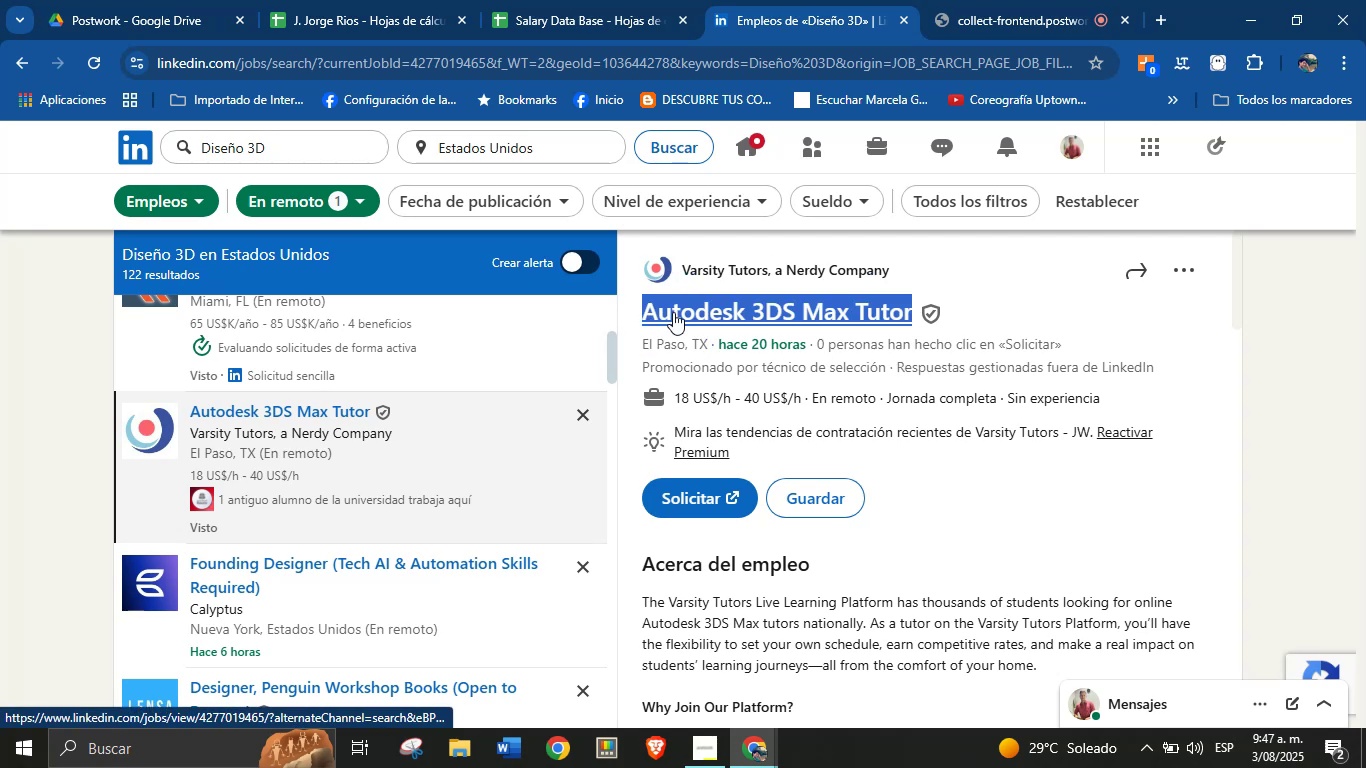 
key(Alt+Control+ControlLeft)
 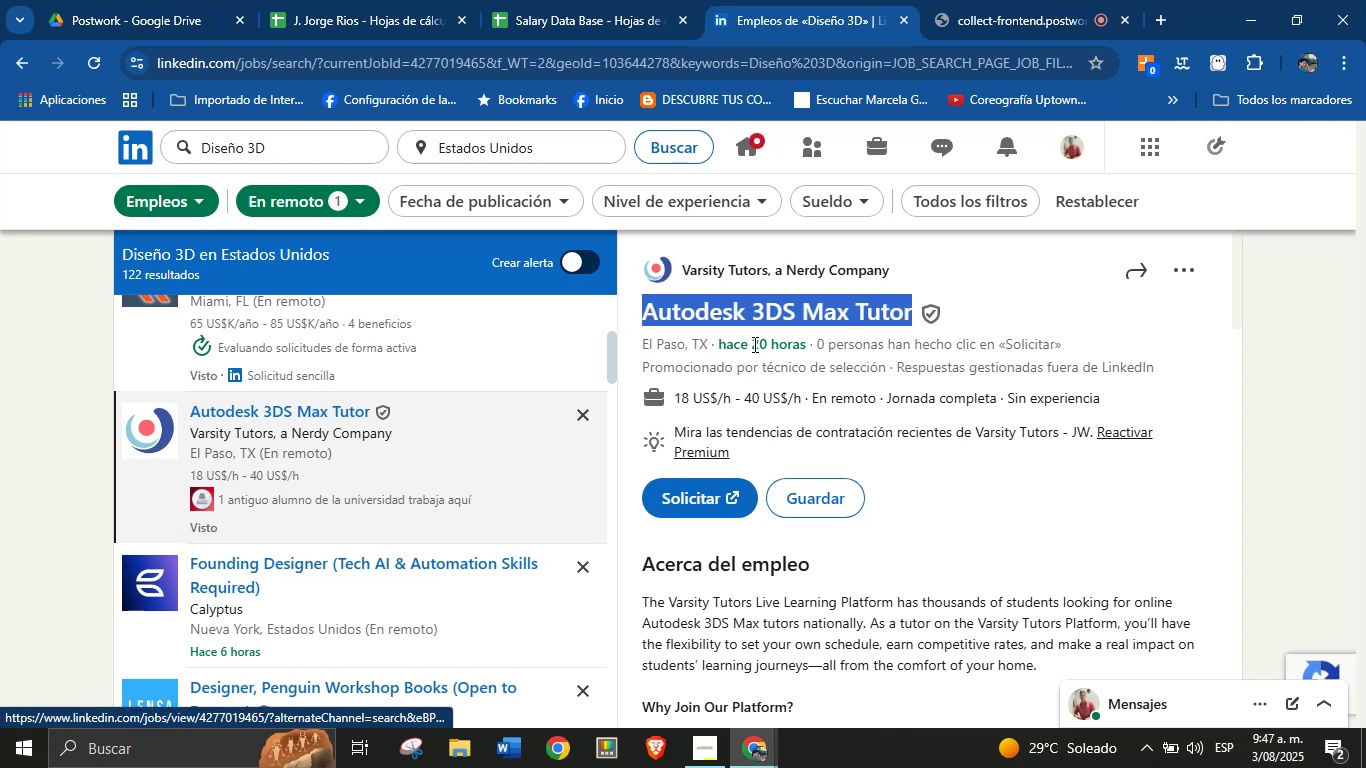 
key(Alt+AltLeft)
 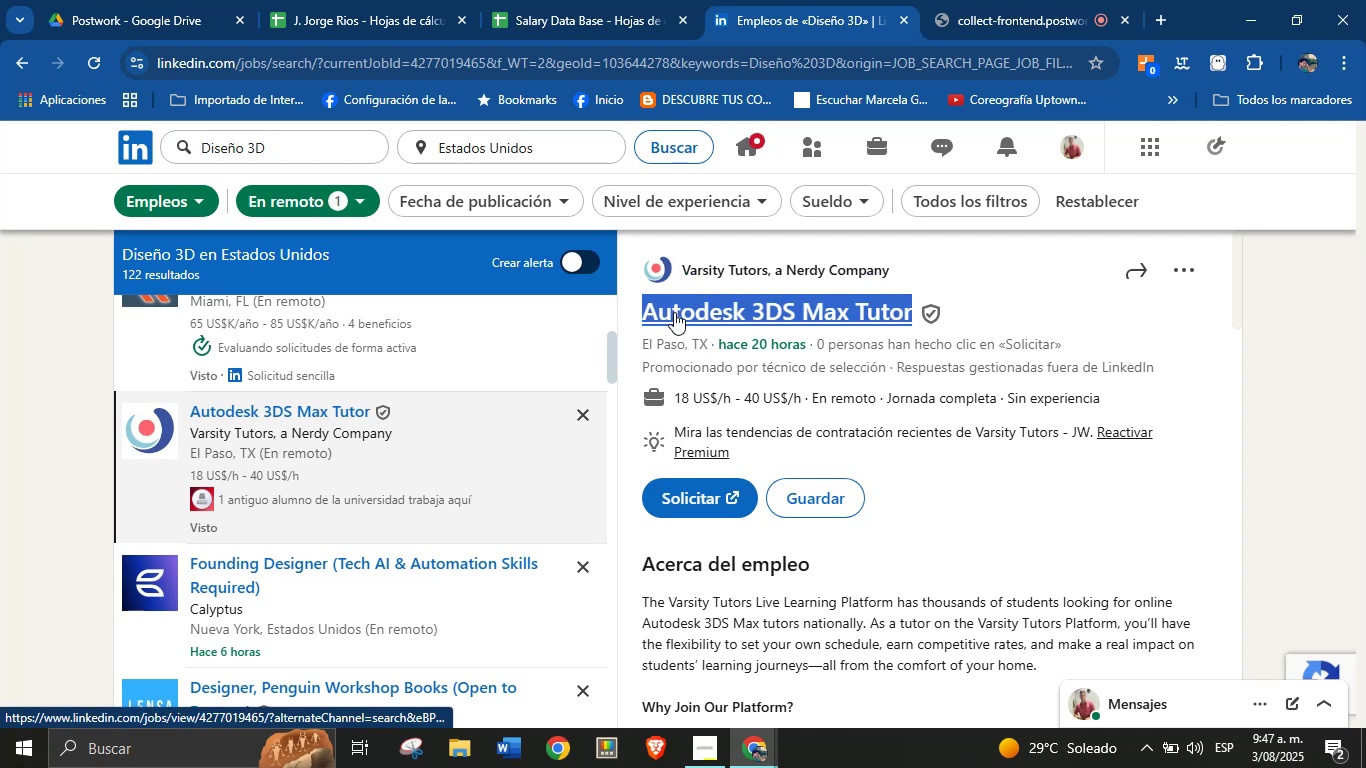 
key(Alt+Control+C)
 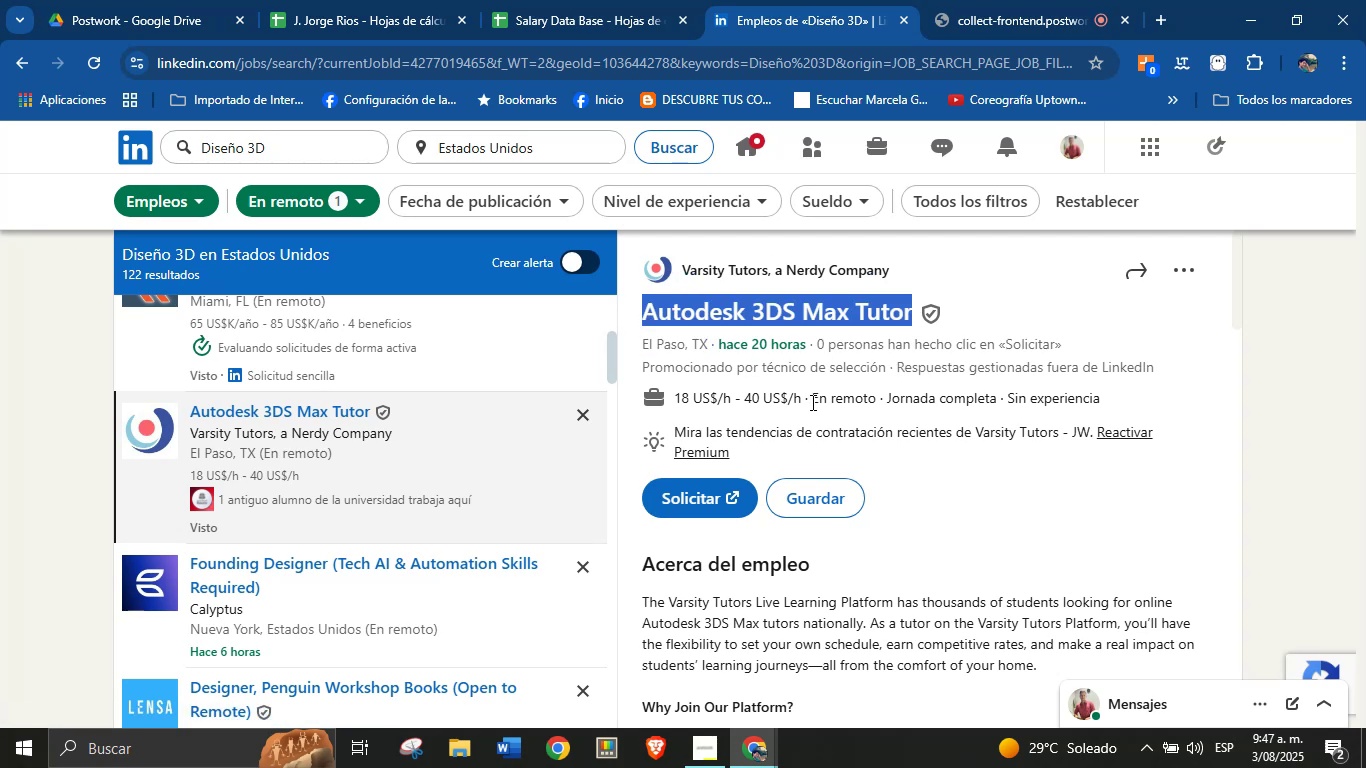 
left_click_drag(start_coordinate=[804, 399], to_coordinate=[675, 399])
 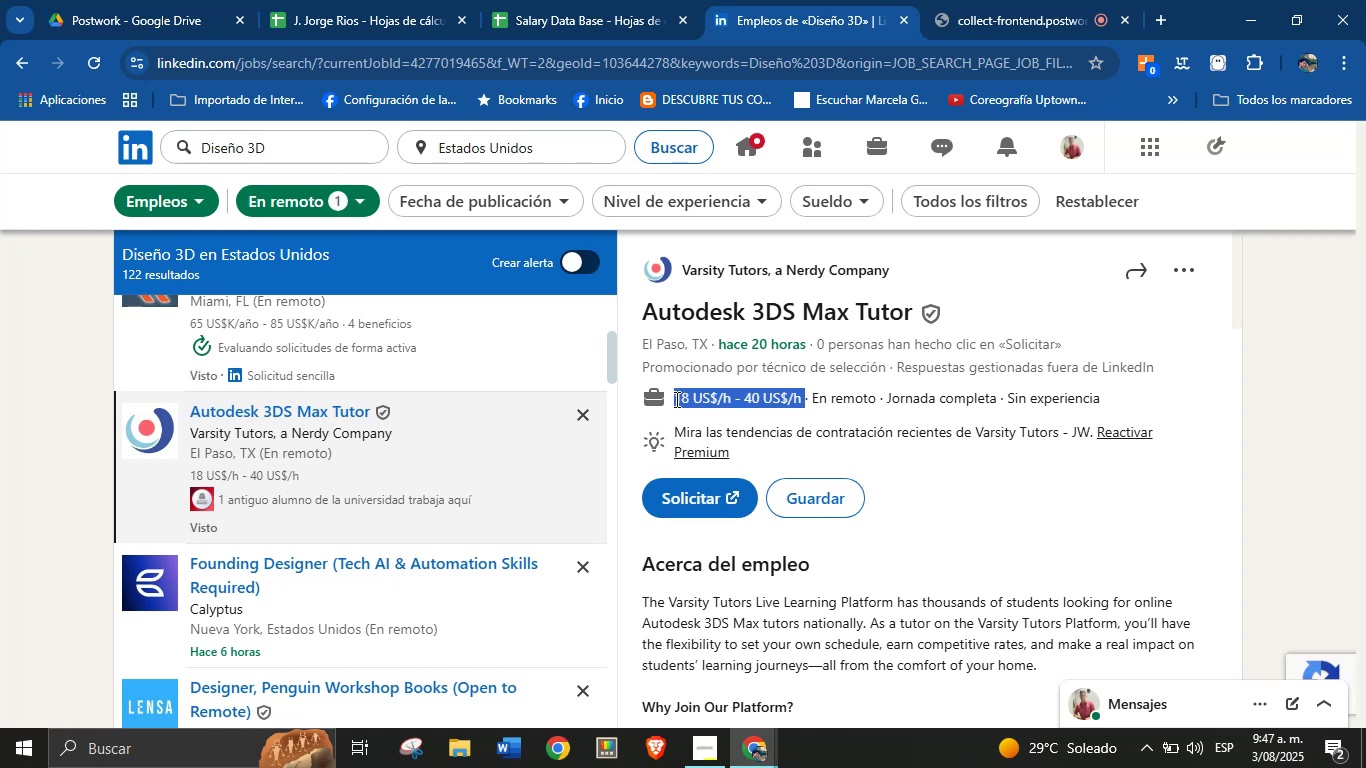 
key(Alt+AltLeft)
 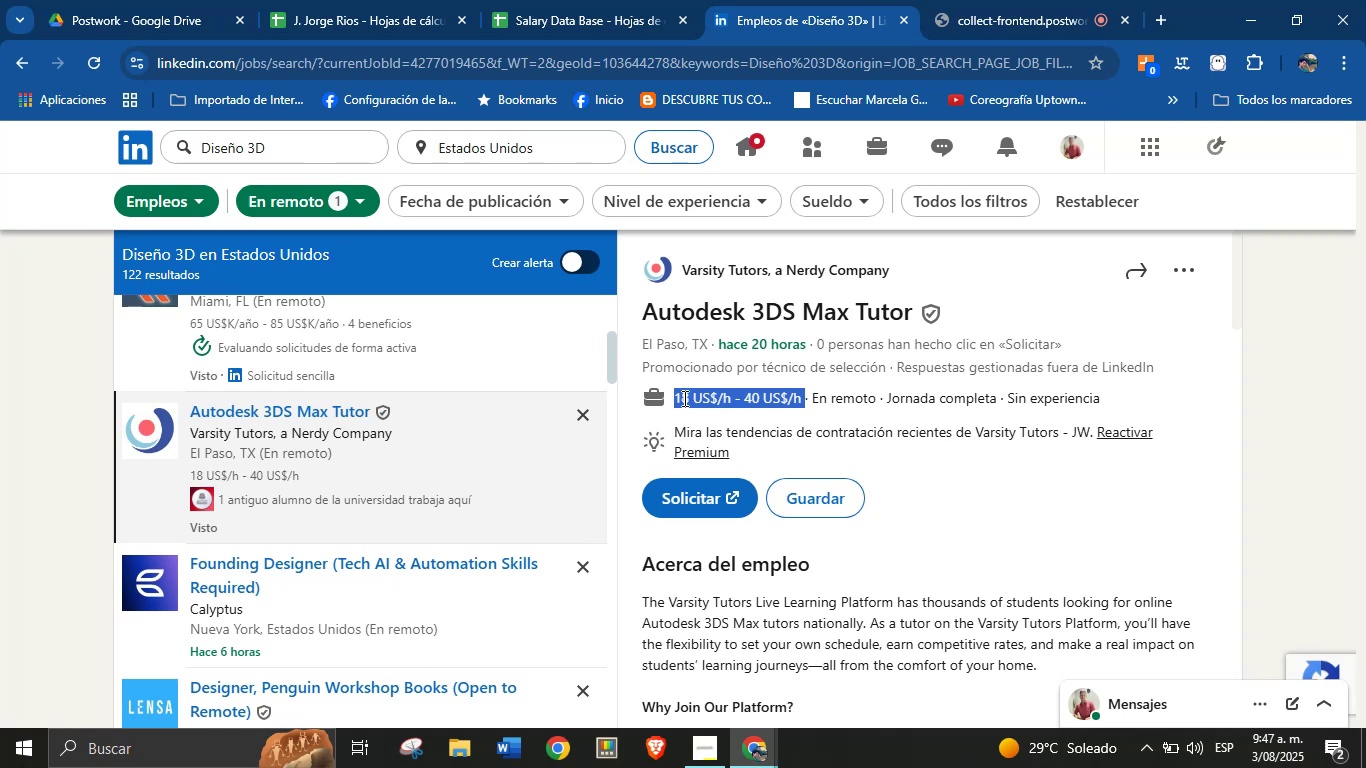 
key(Alt+Control+ControlLeft)
 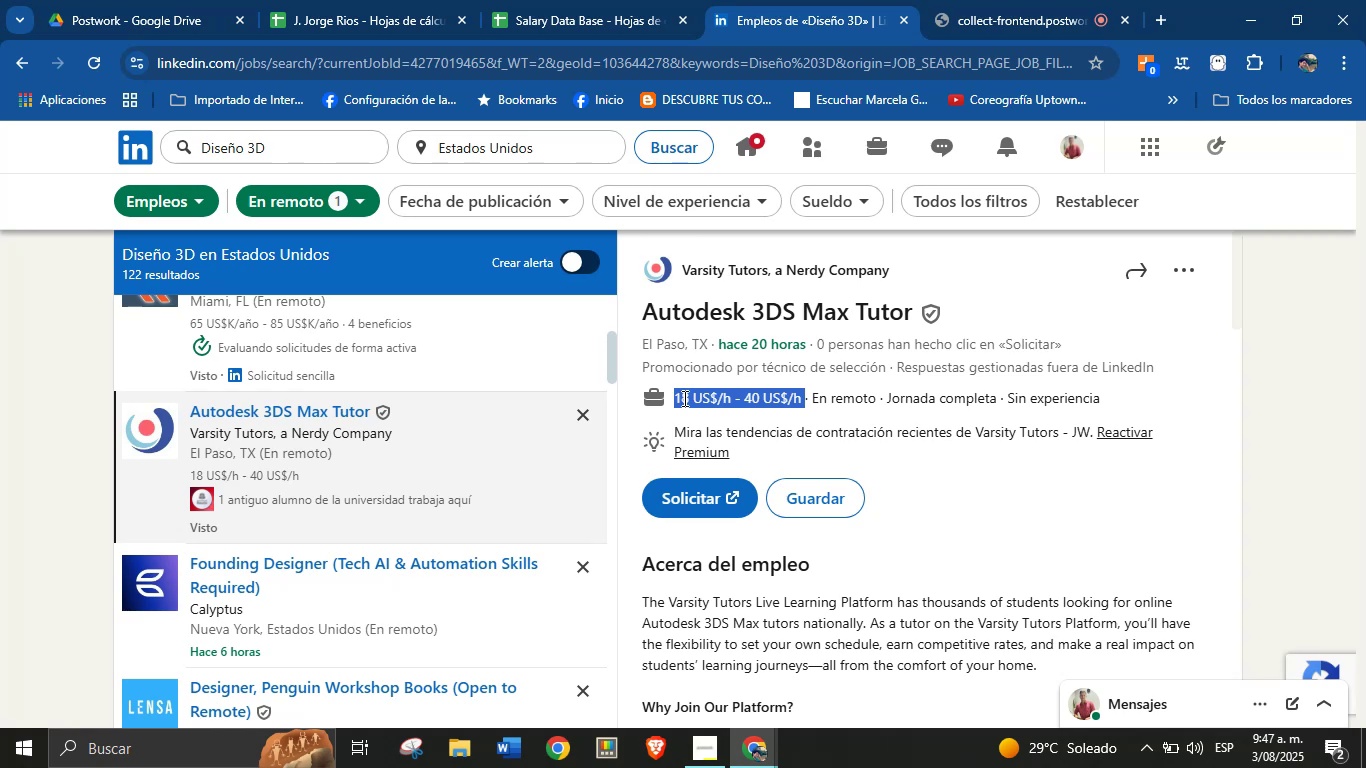 
key(Alt+Control+C)
 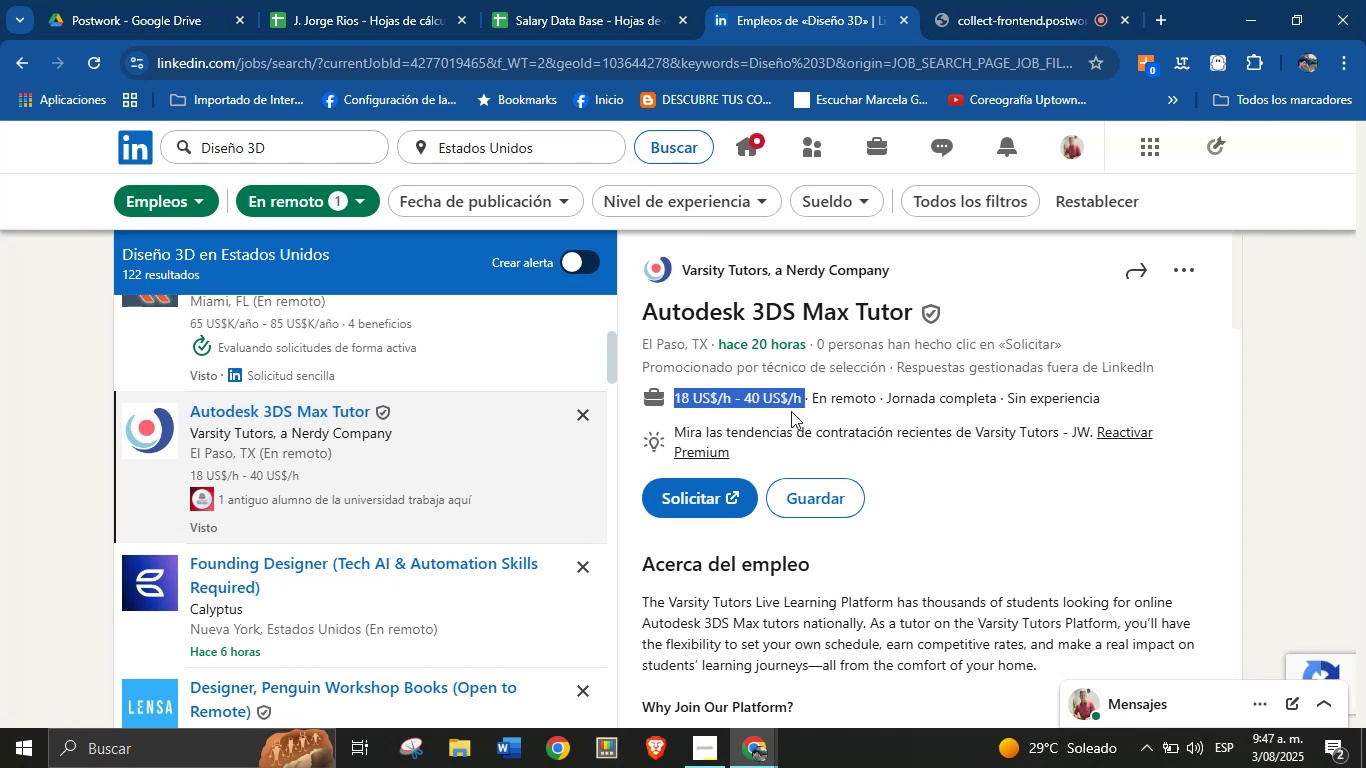 
scroll: coordinate [850, 468], scroll_direction: down, amount: 5.0
 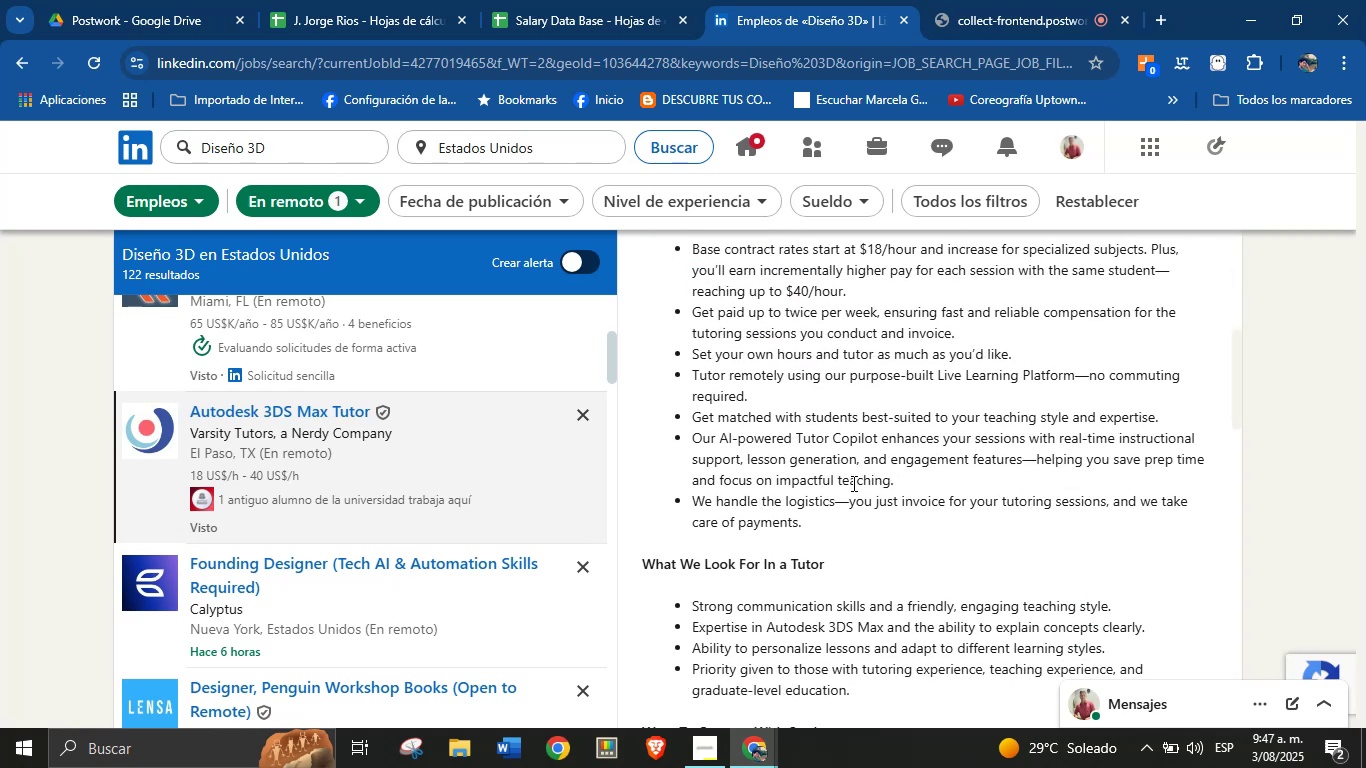 
left_click([858, 462])
 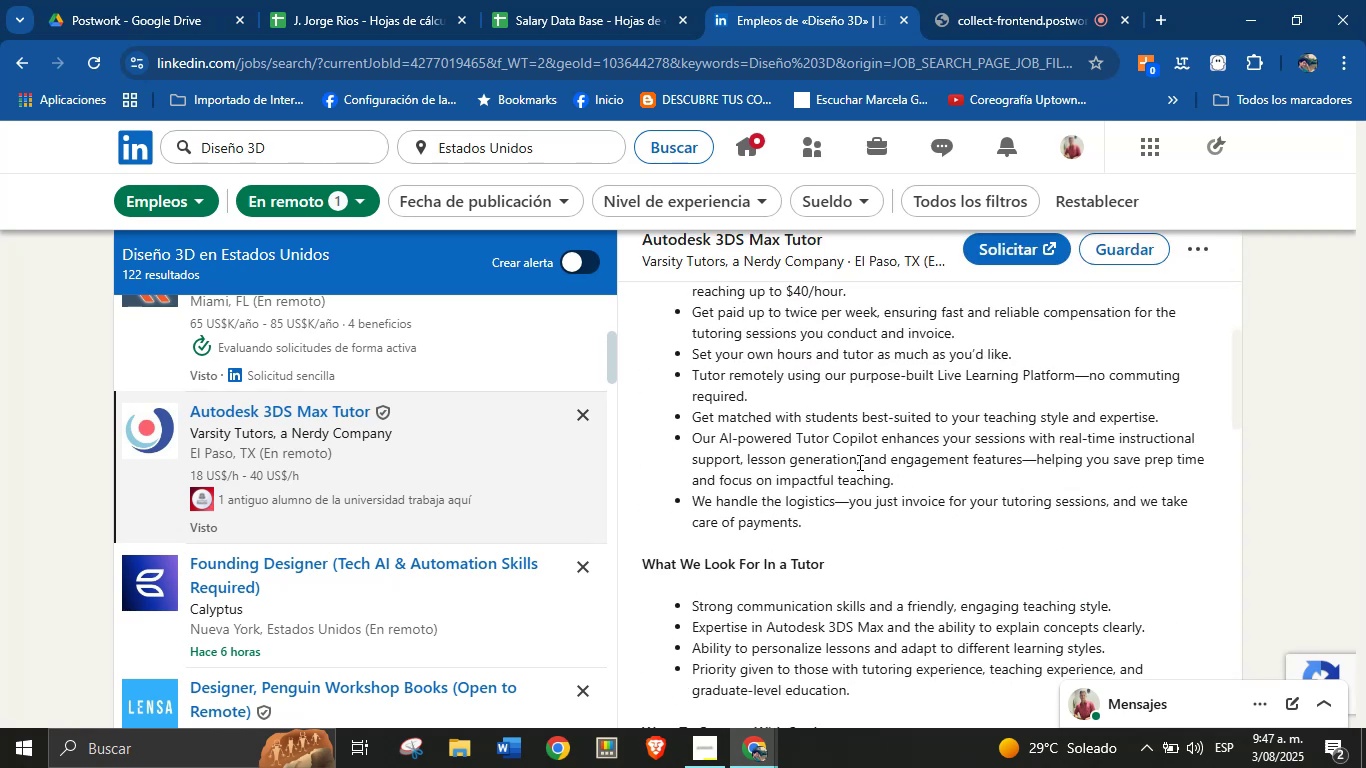 
scroll: coordinate [815, 507], scroll_direction: down, amount: 10.0
 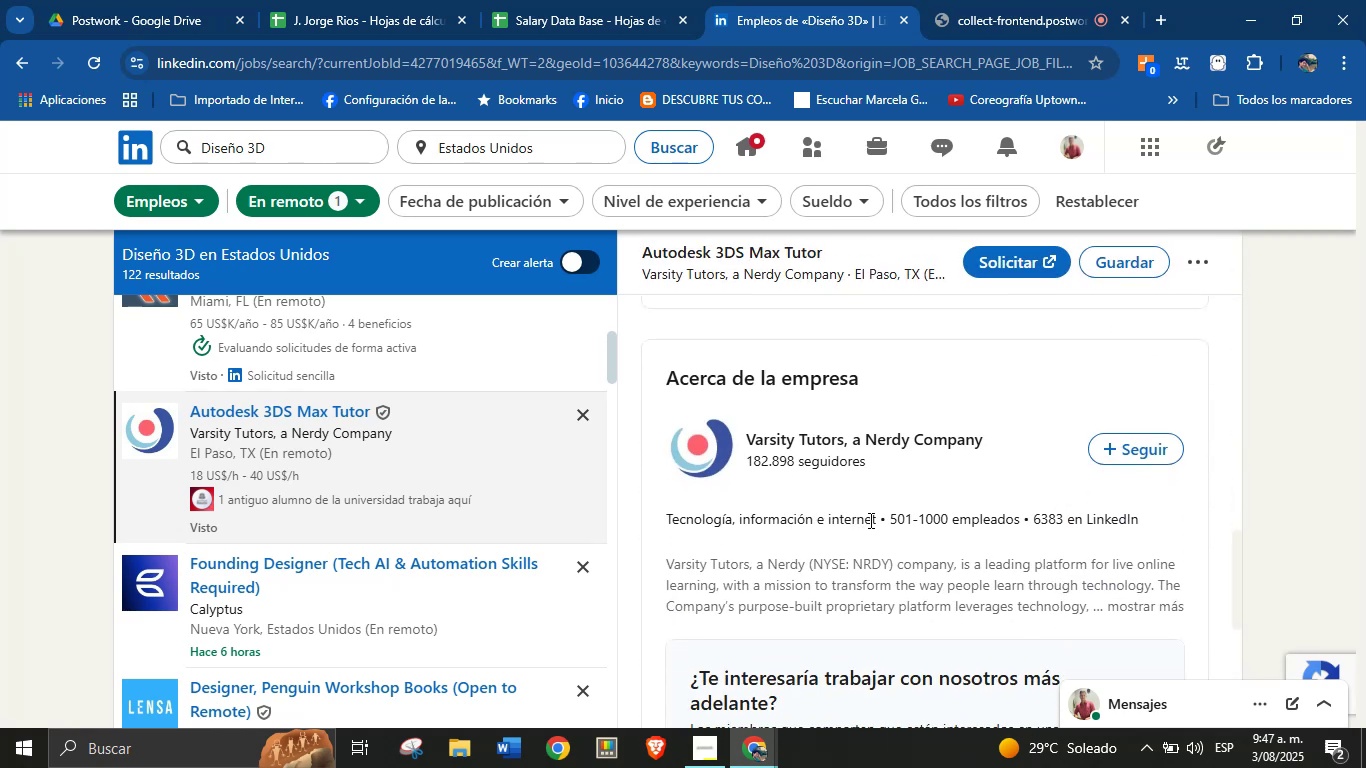 
left_click_drag(start_coordinate=[875, 521], to_coordinate=[666, 521])
 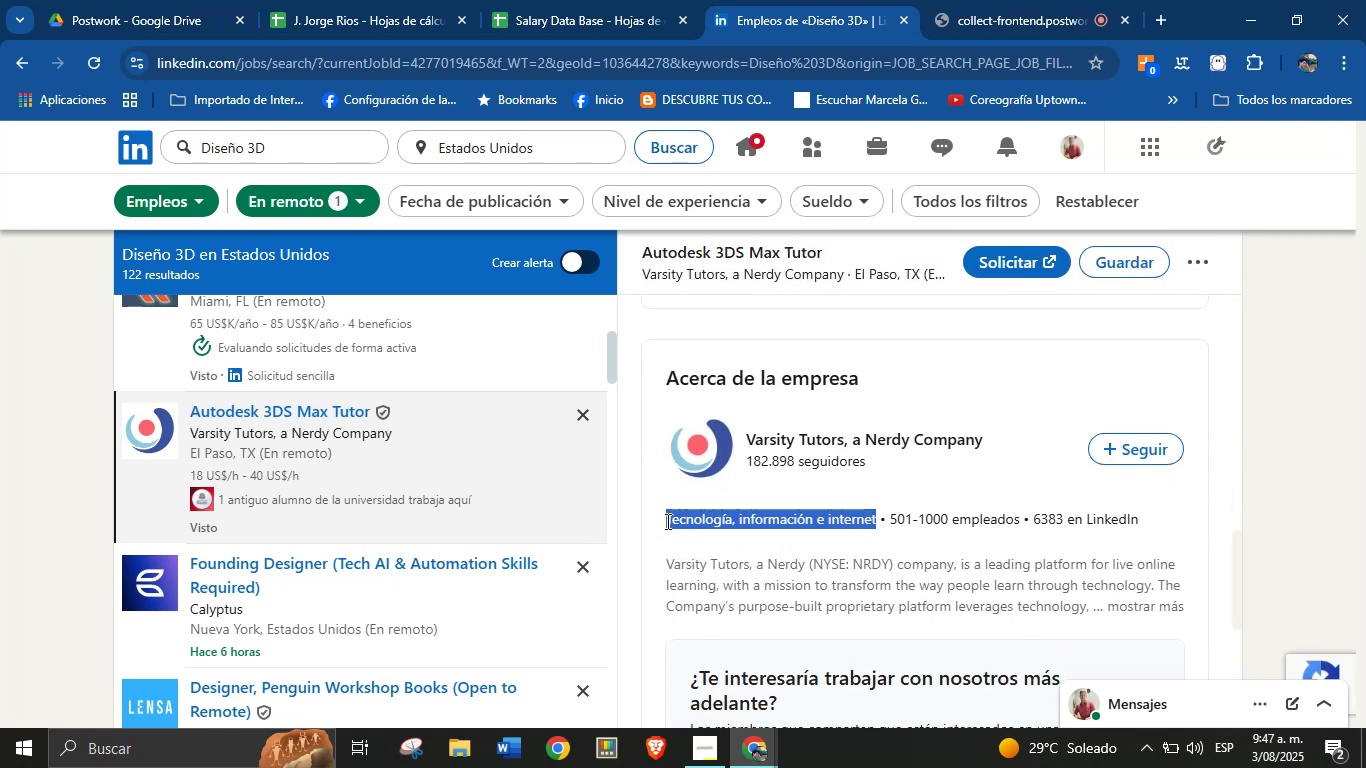 
key(Alt+Control+ControlLeft)
 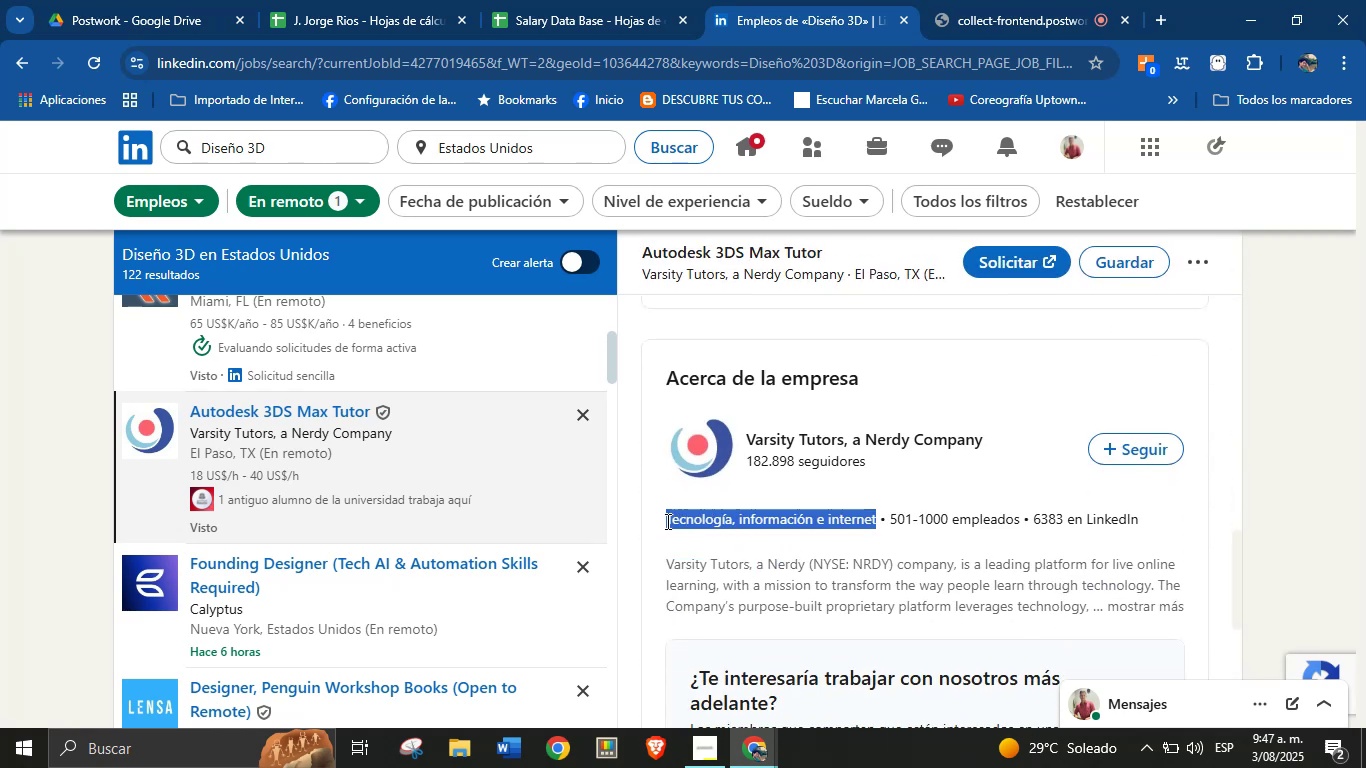 
key(Alt+AltLeft)
 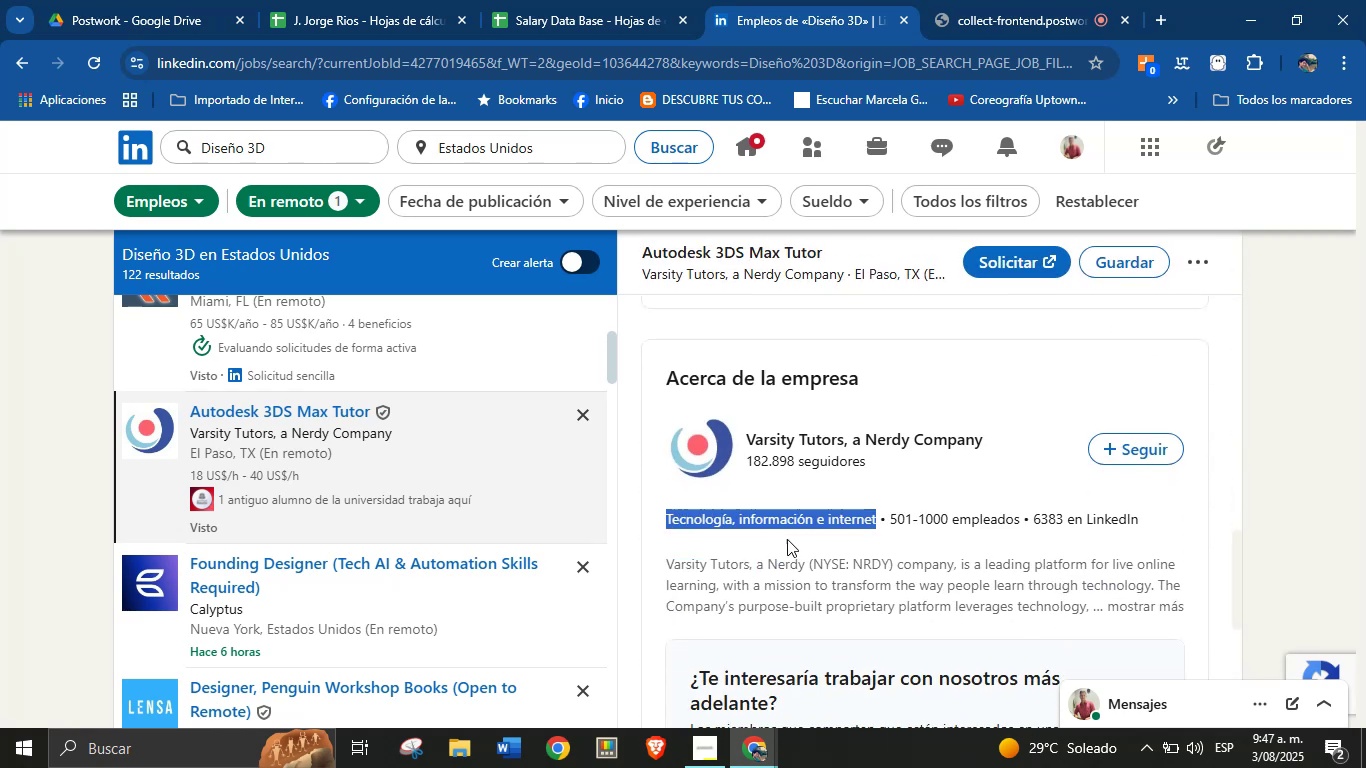 
key(Alt+Control+C)
 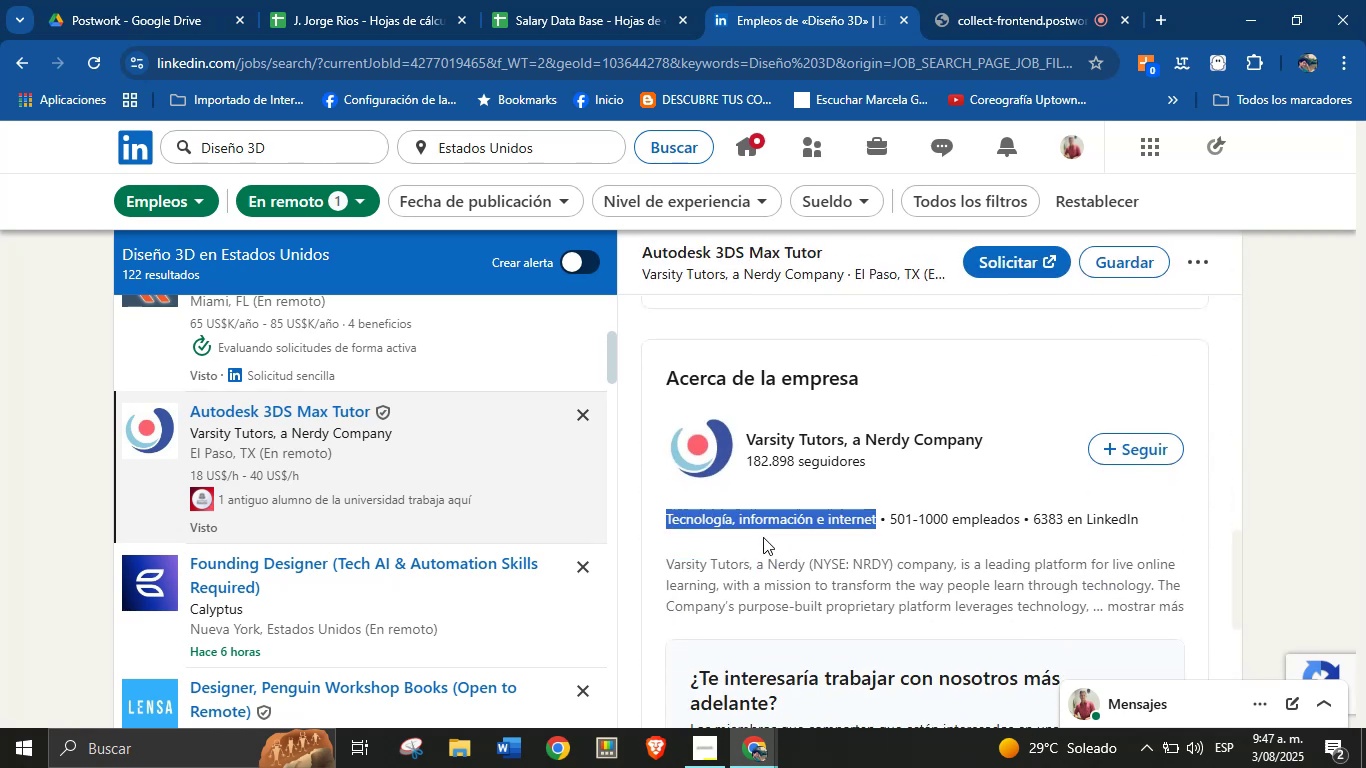 
scroll: coordinate [810, 537], scroll_direction: down, amount: 6.0
 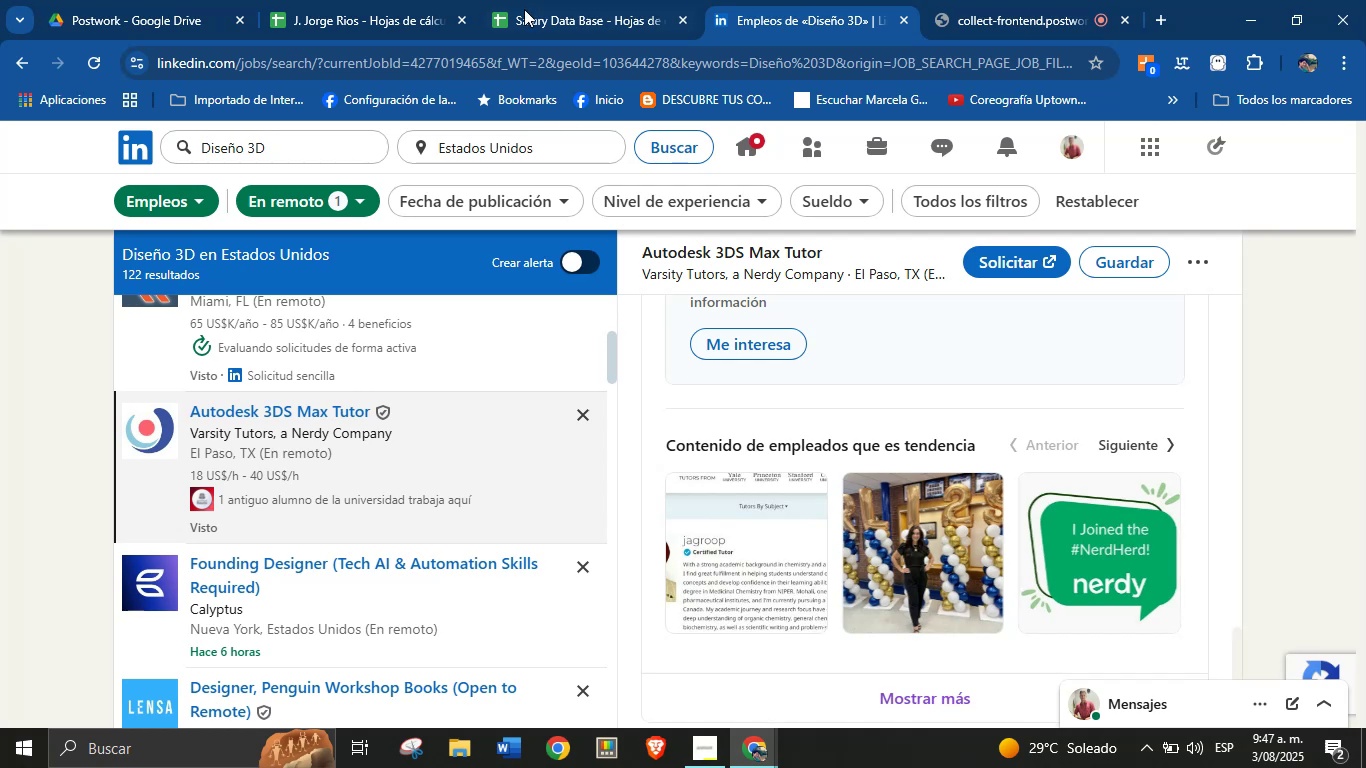 
left_click([544, 0])
 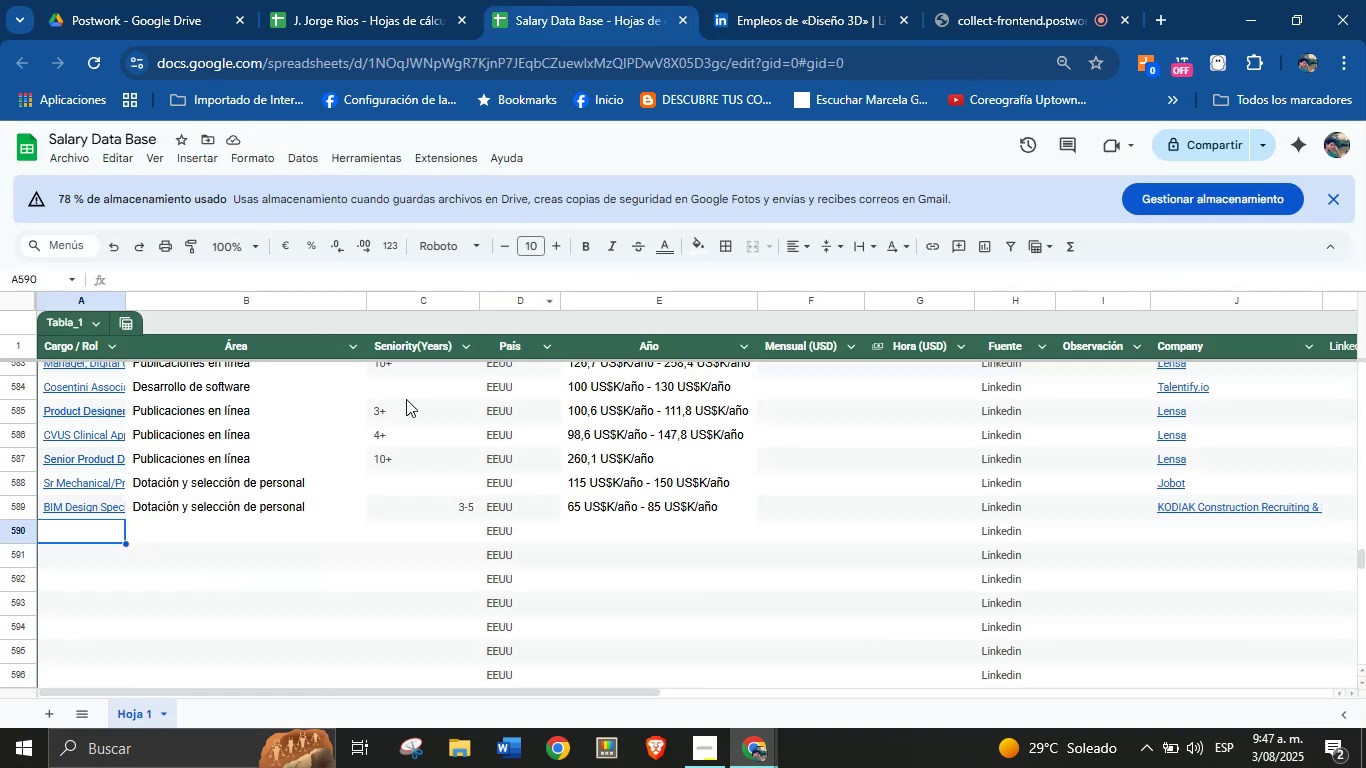 
key(Meta+MetaLeft)
 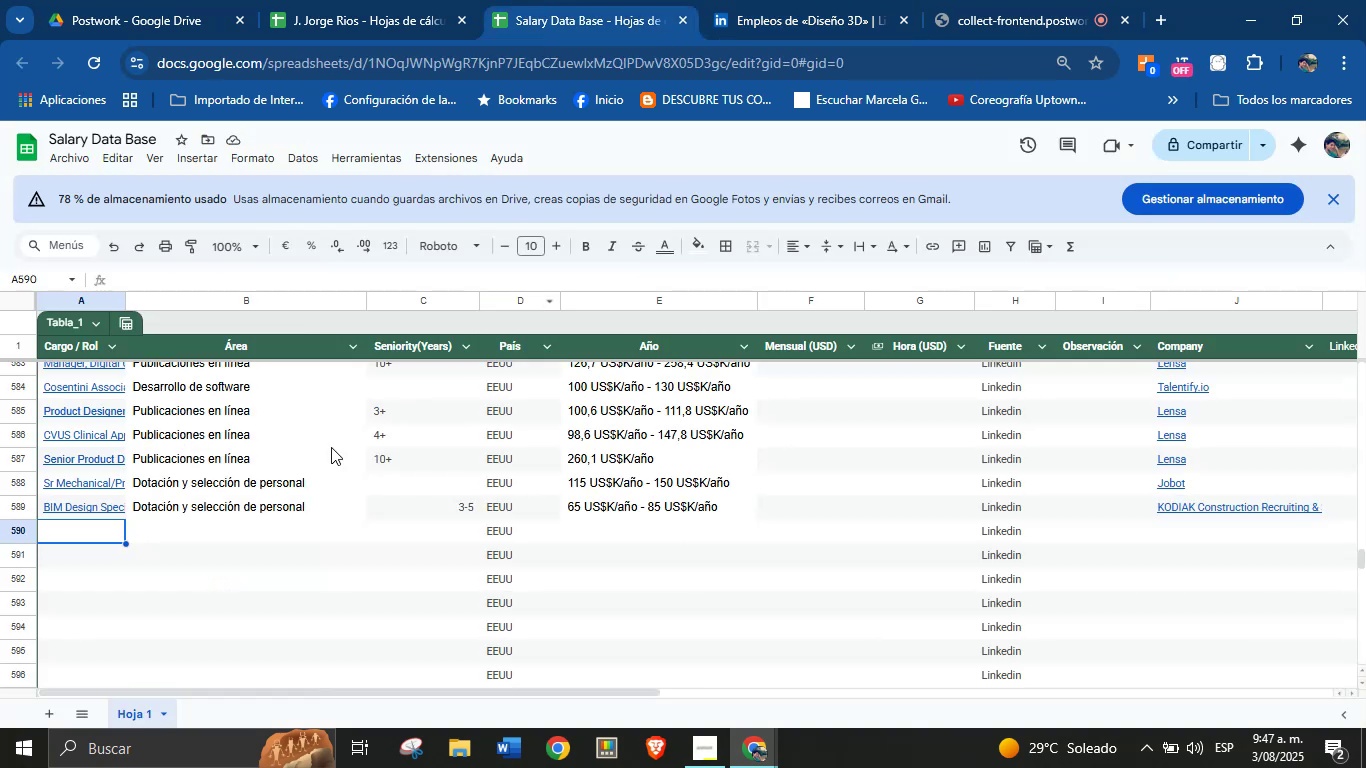 
key(Meta+MetaLeft)
 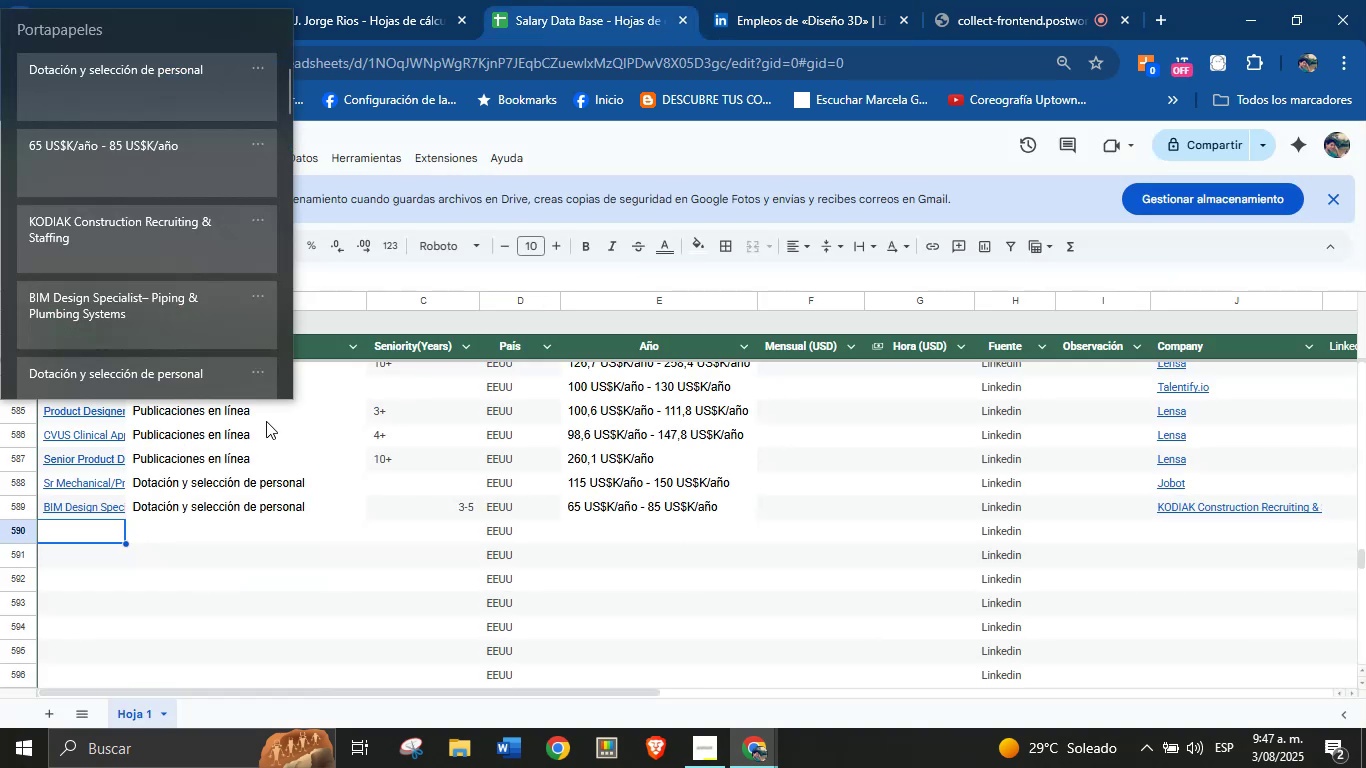 
key(Meta+V)
 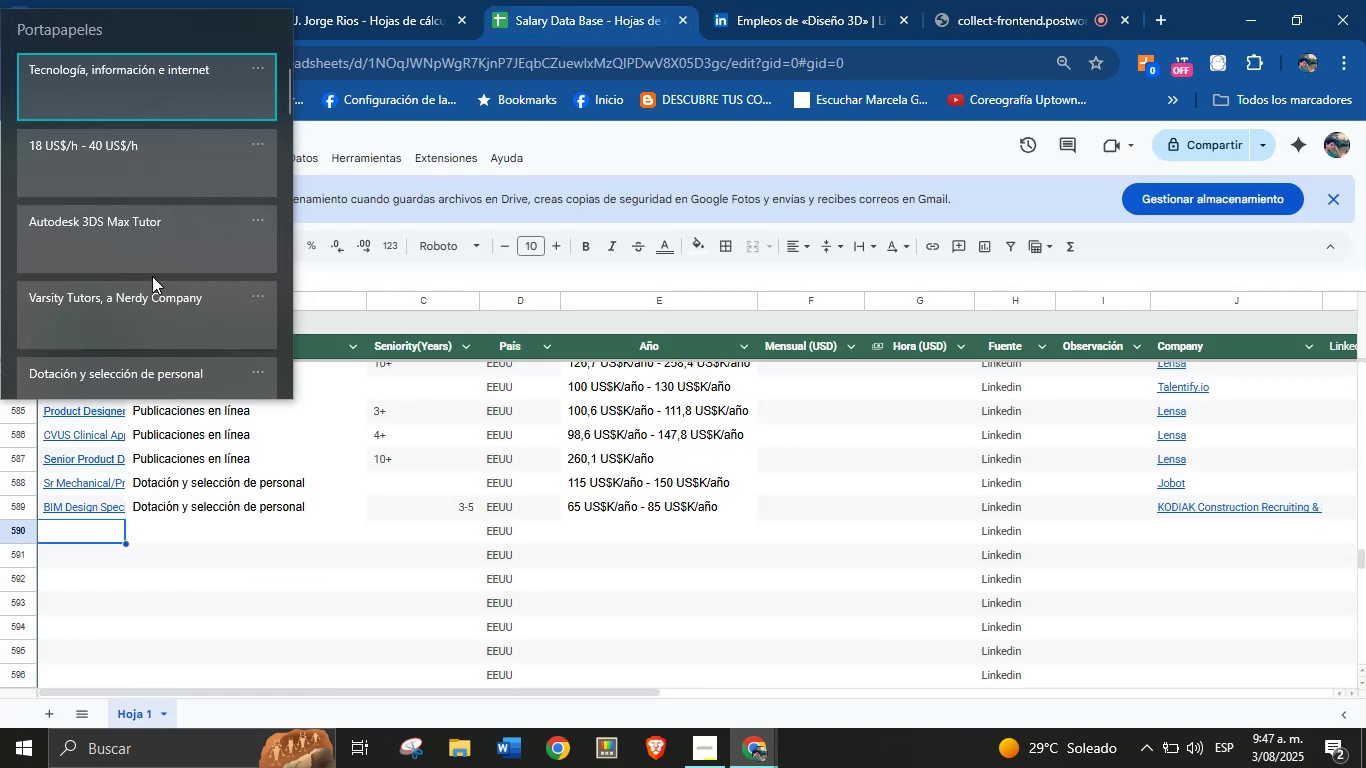 
mouse_move([146, 285])
 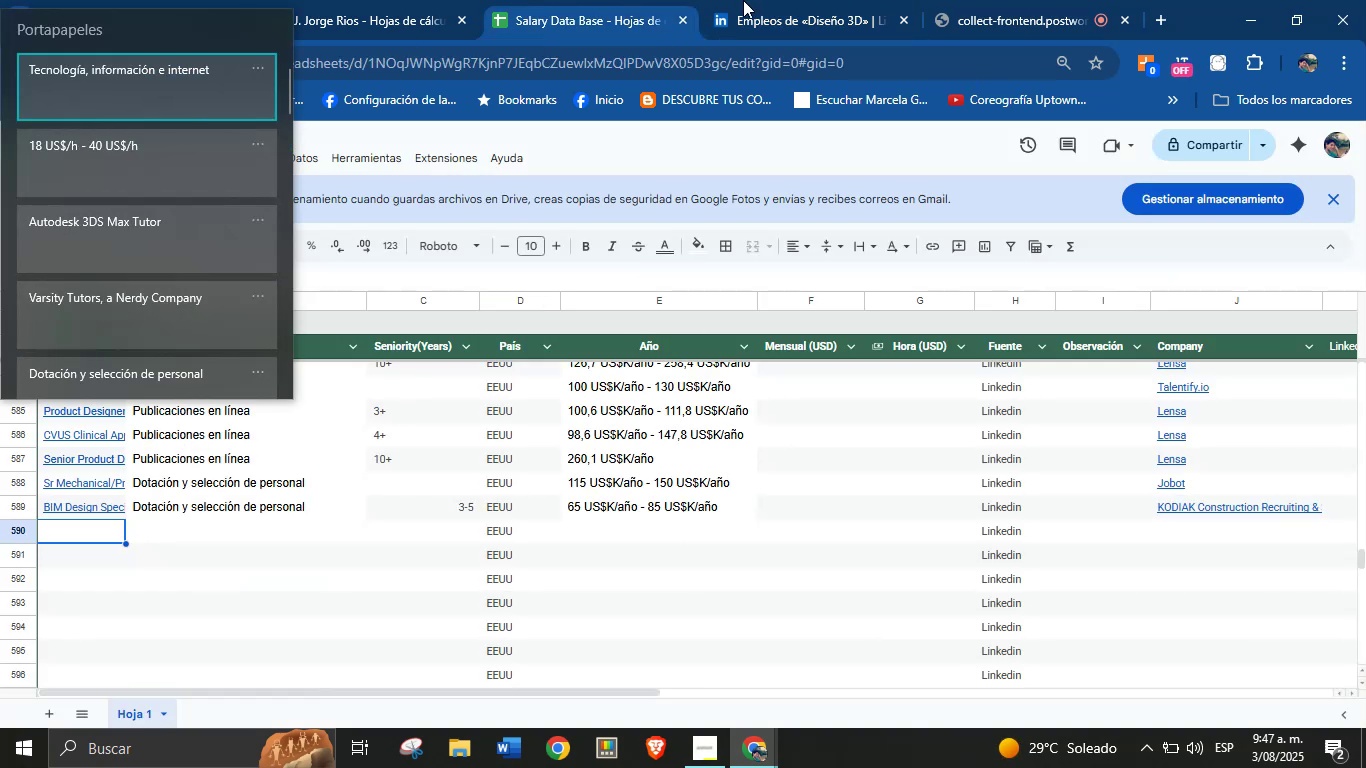 
double_click([750, 0])
 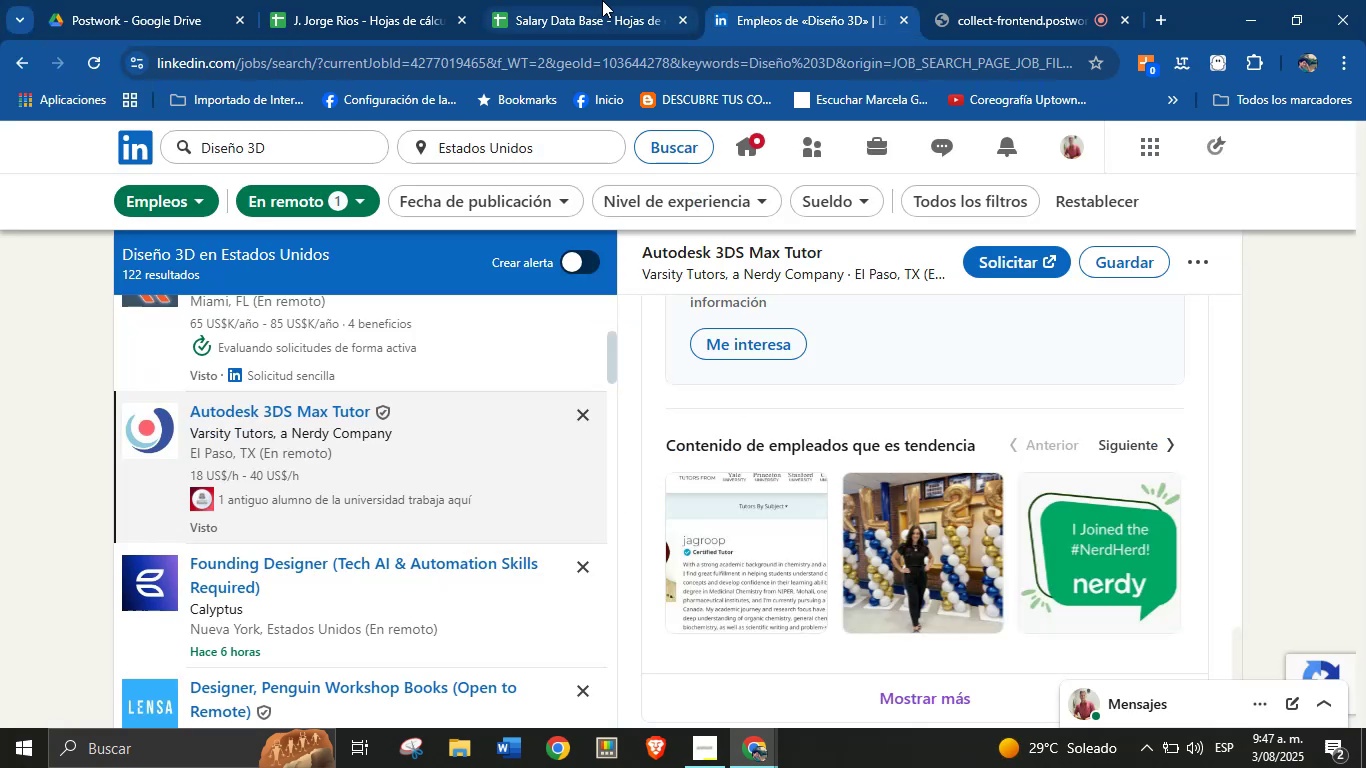 
left_click([602, 0])
 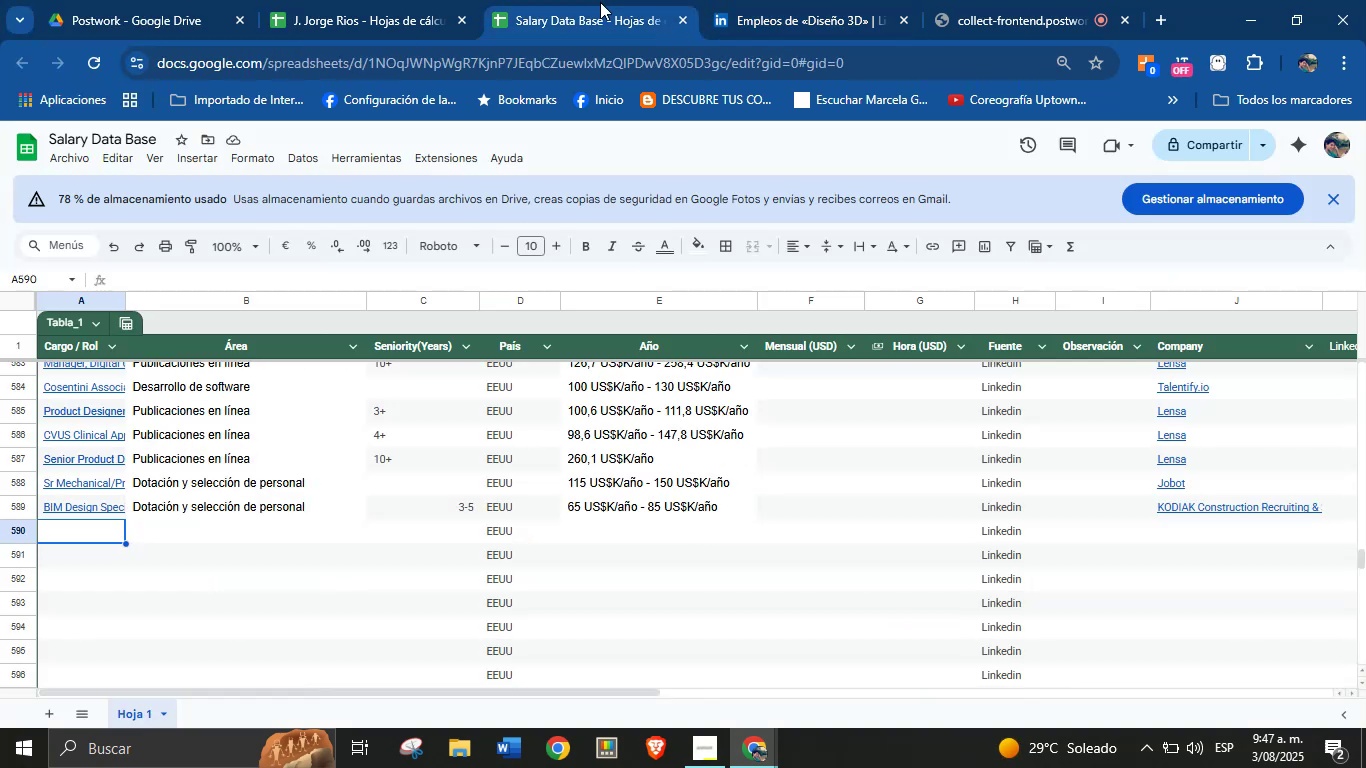 
key(Meta+MetaLeft)
 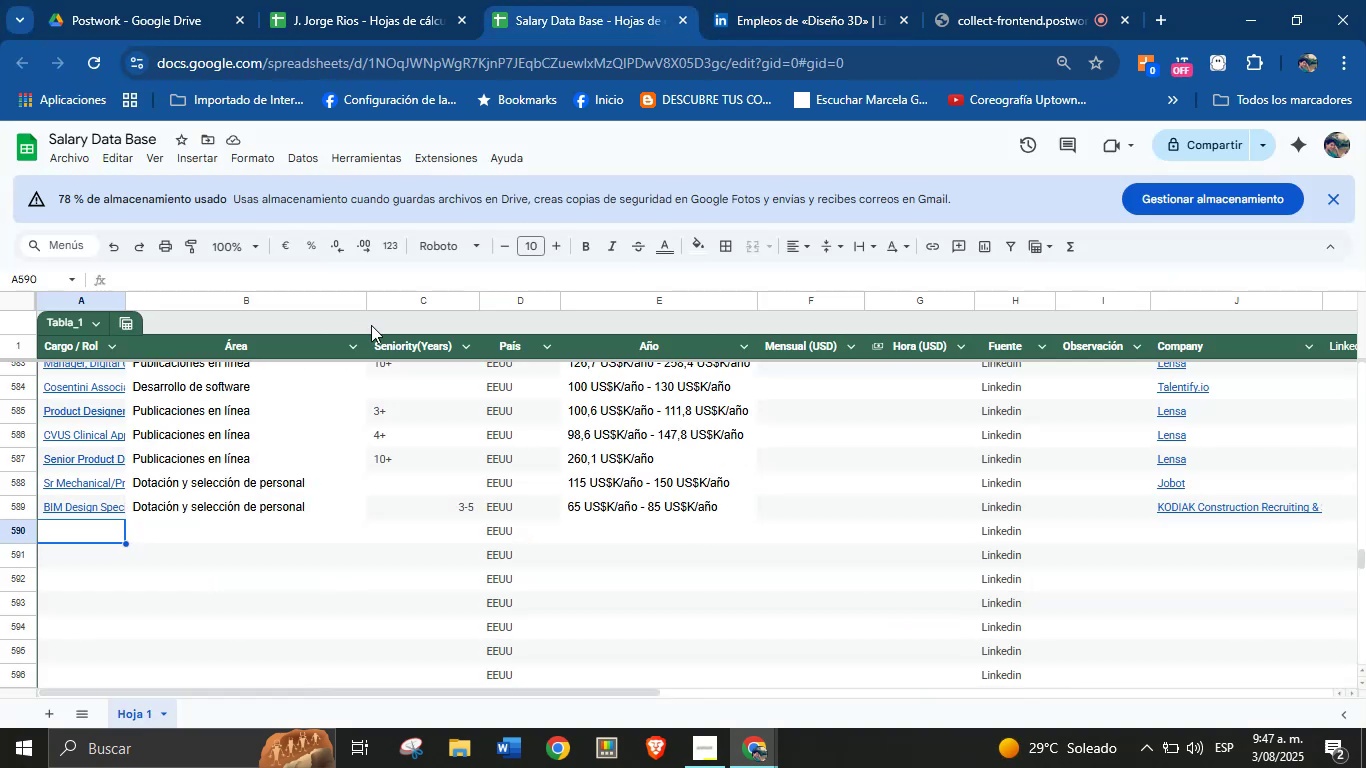 
key(Meta+MetaLeft)
 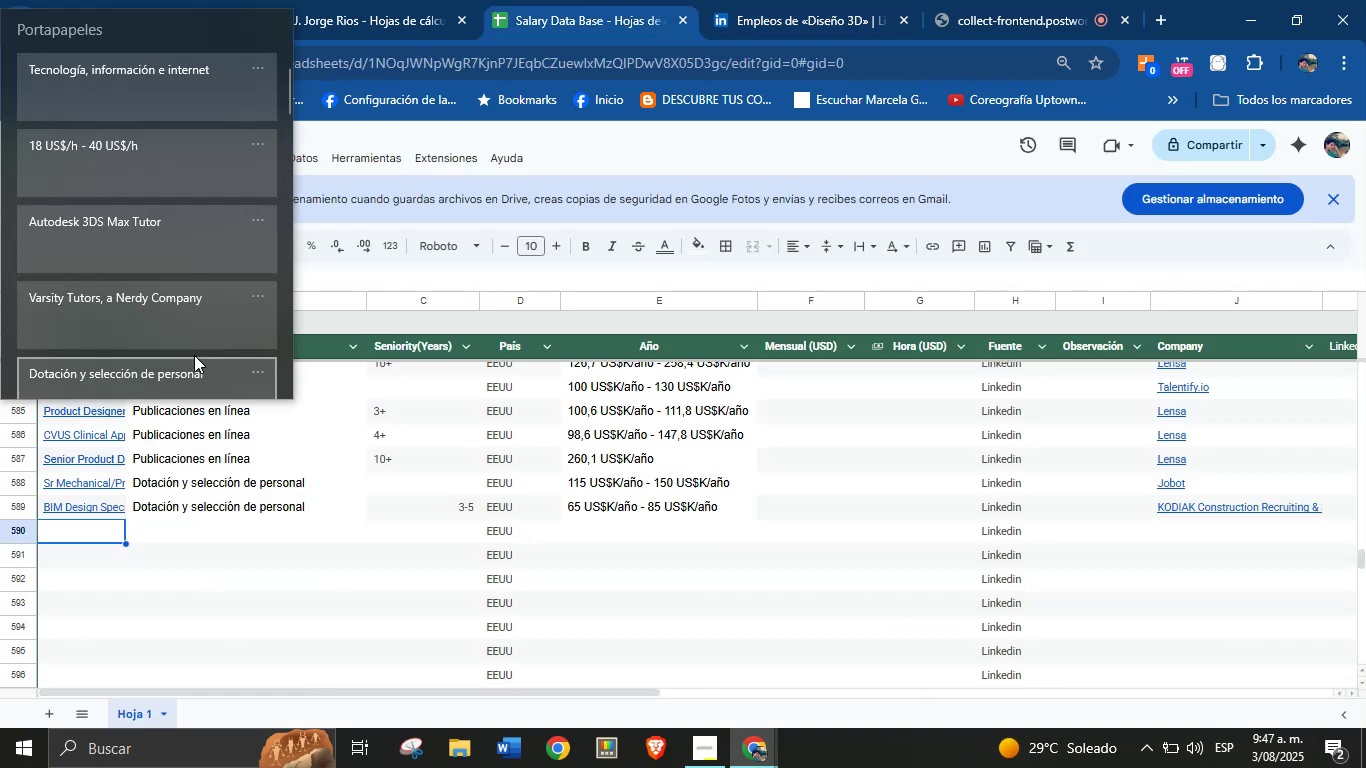 
key(Meta+V)
 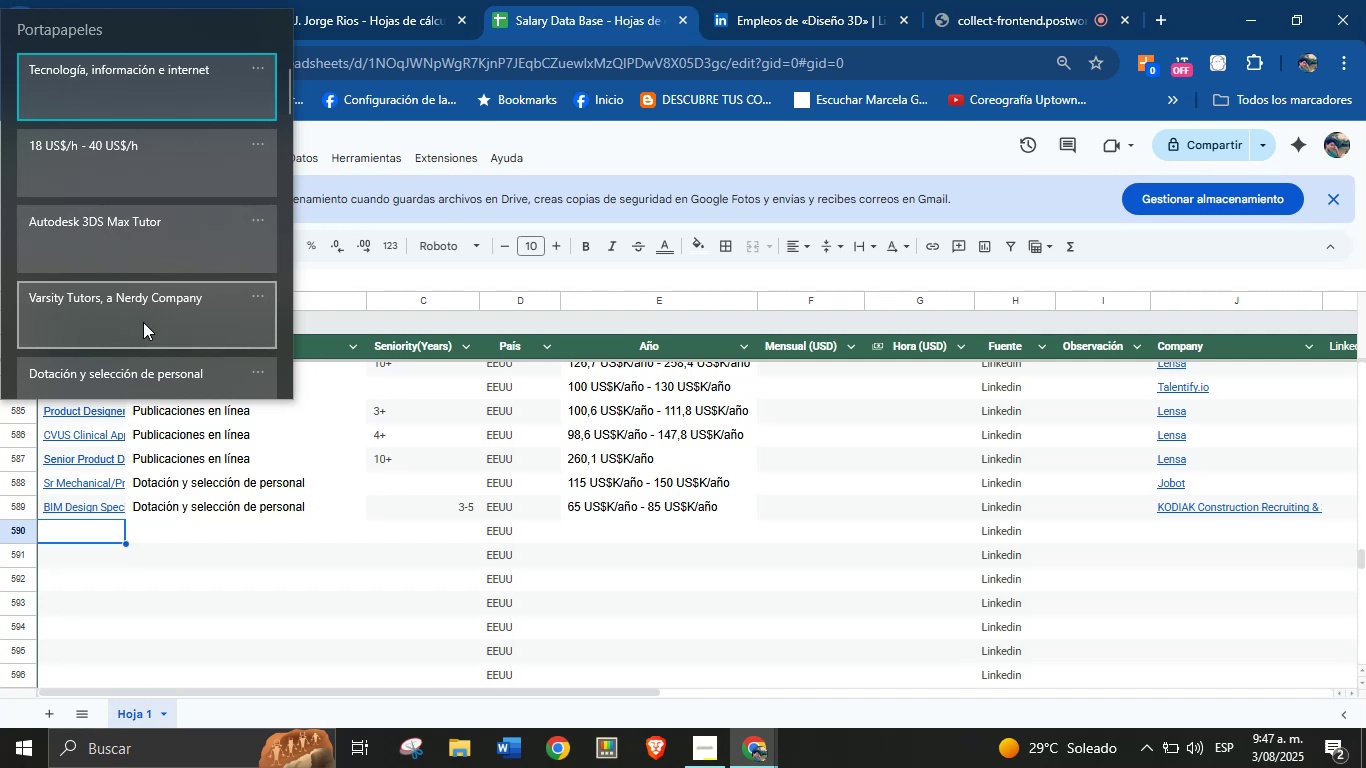 
wait(18.03)
 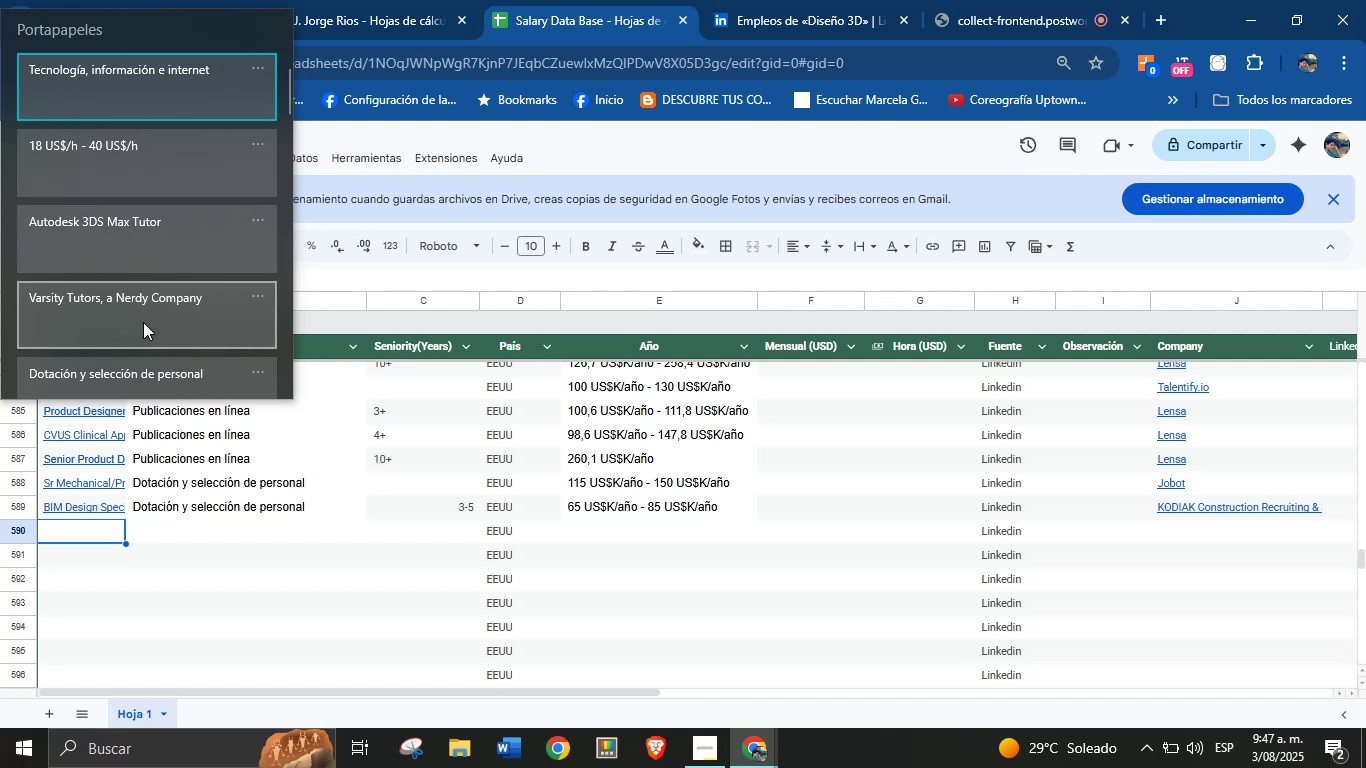 
double_click([790, 7])
 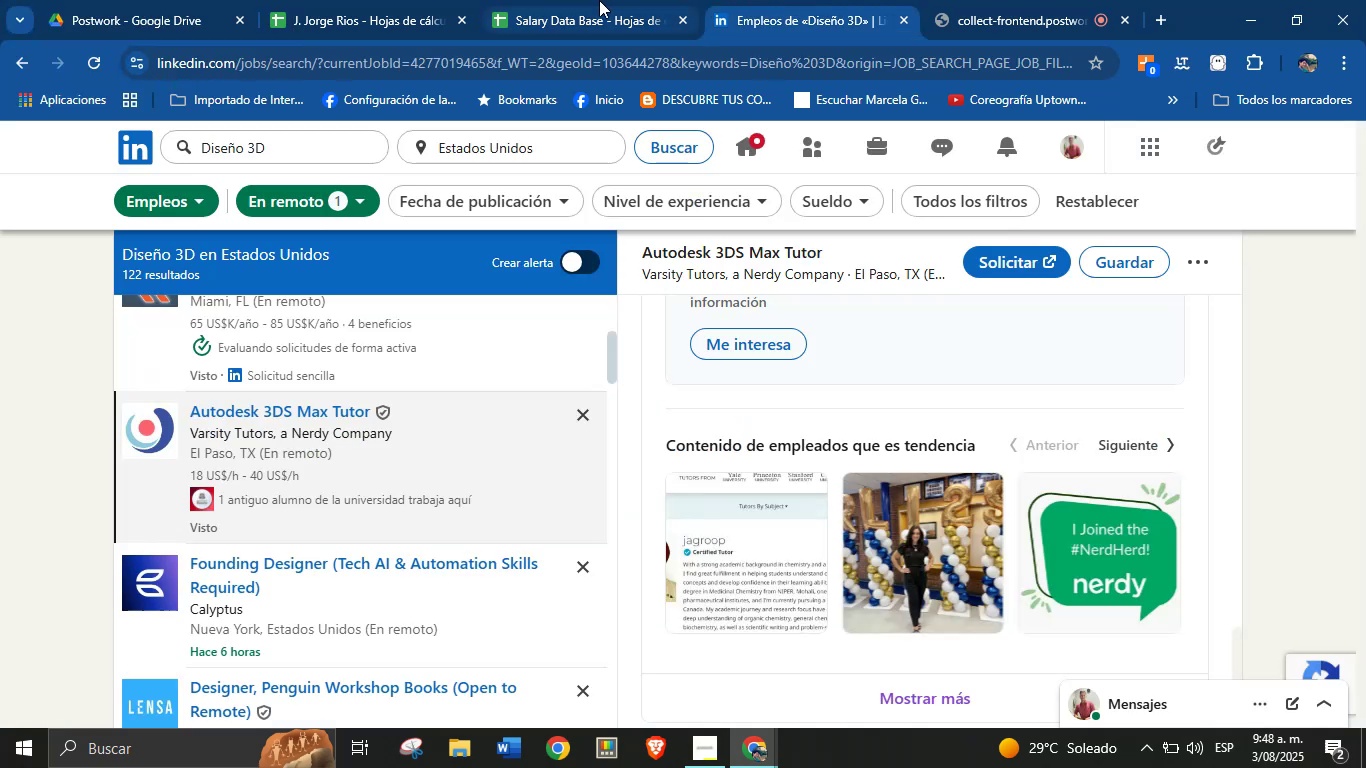 
left_click([599, 0])
 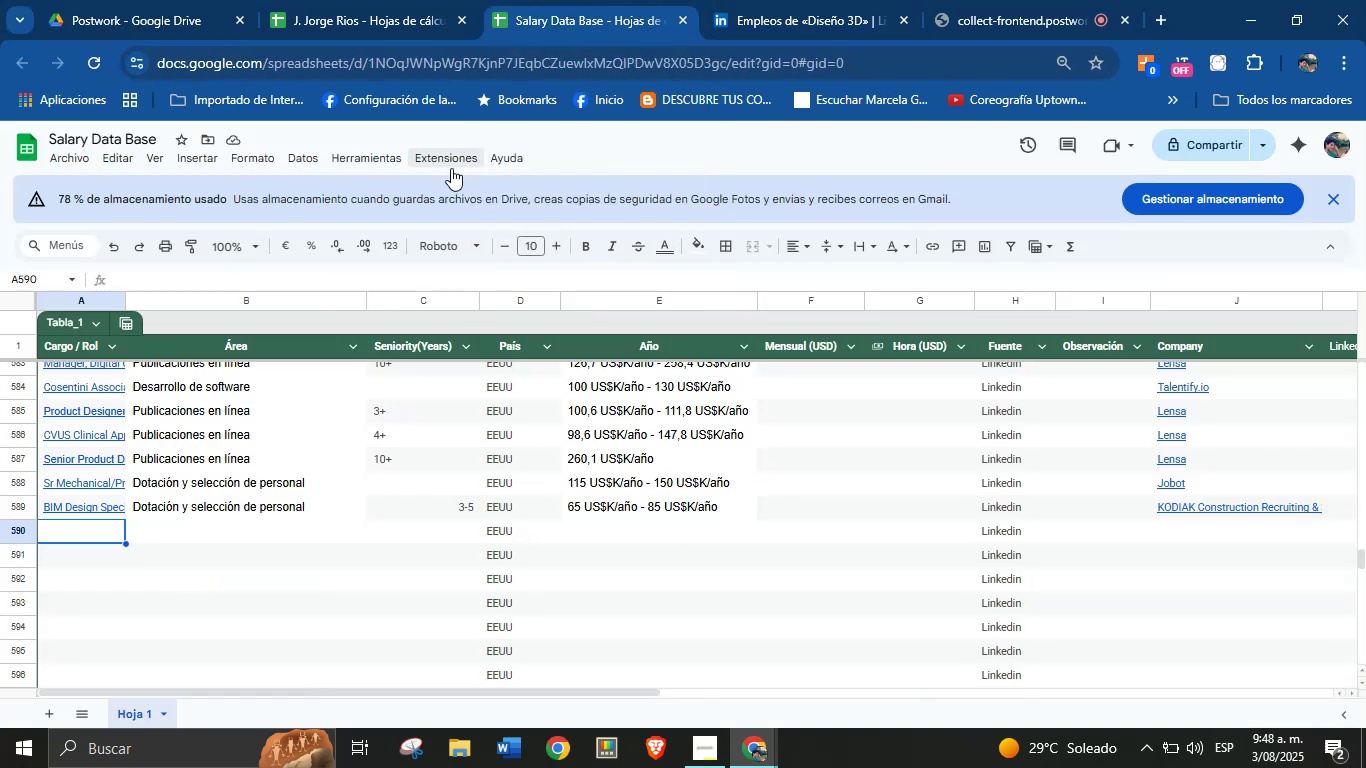 
key(Meta+MetaLeft)
 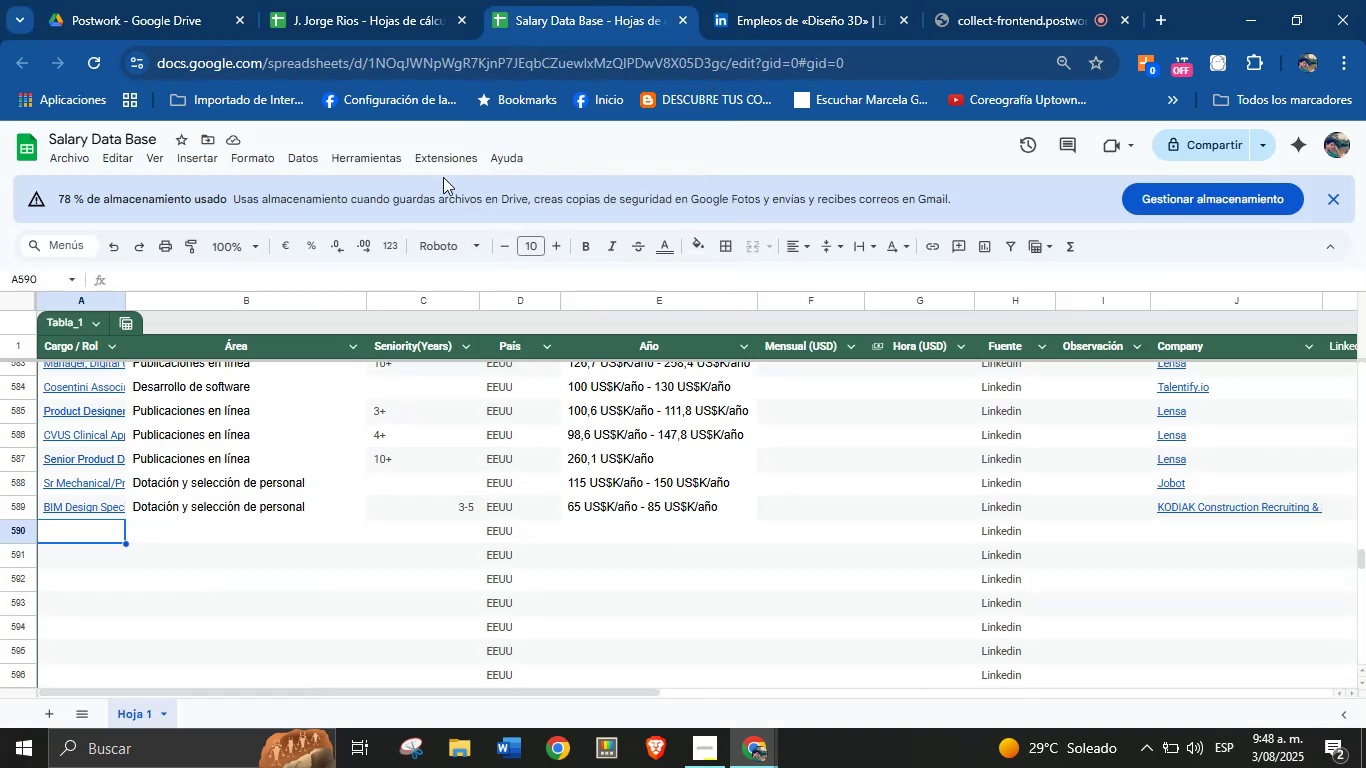 
key(Meta+MetaLeft)
 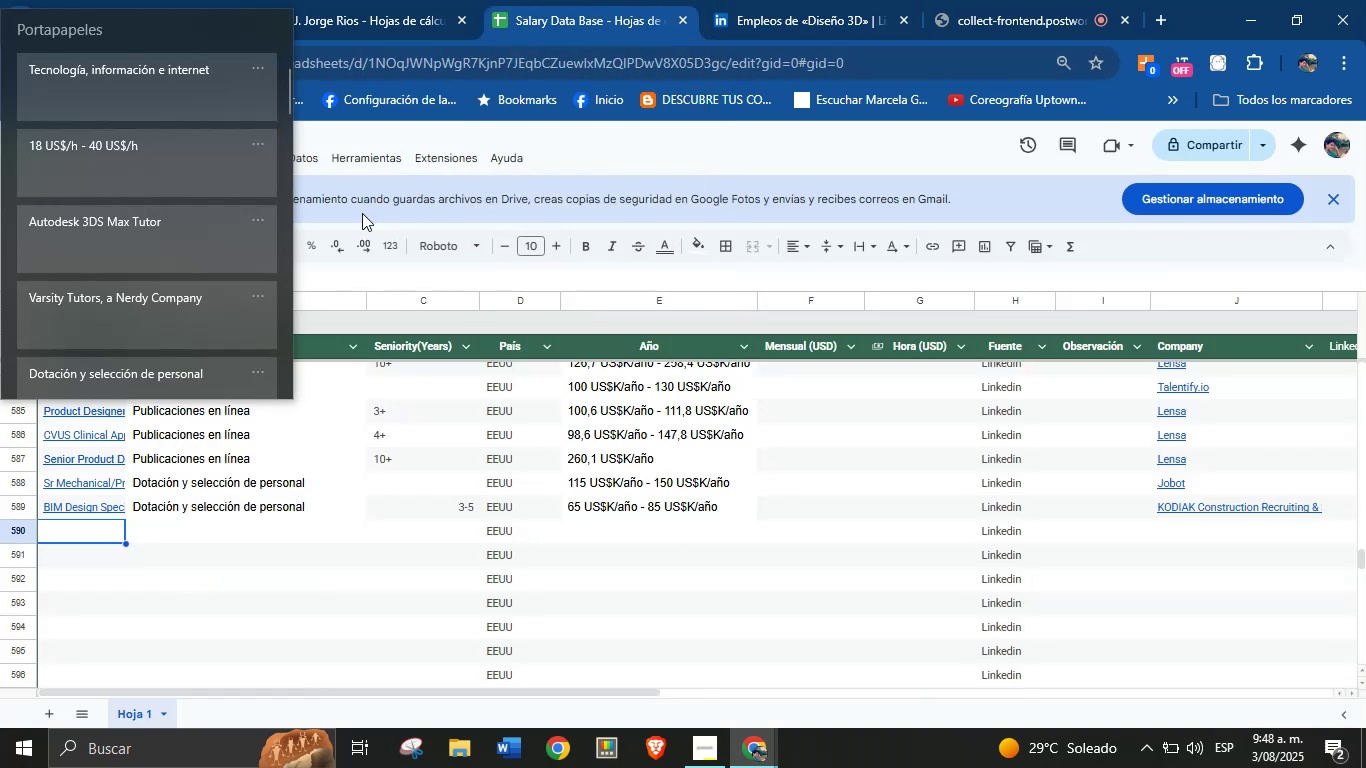 
key(Meta+V)
 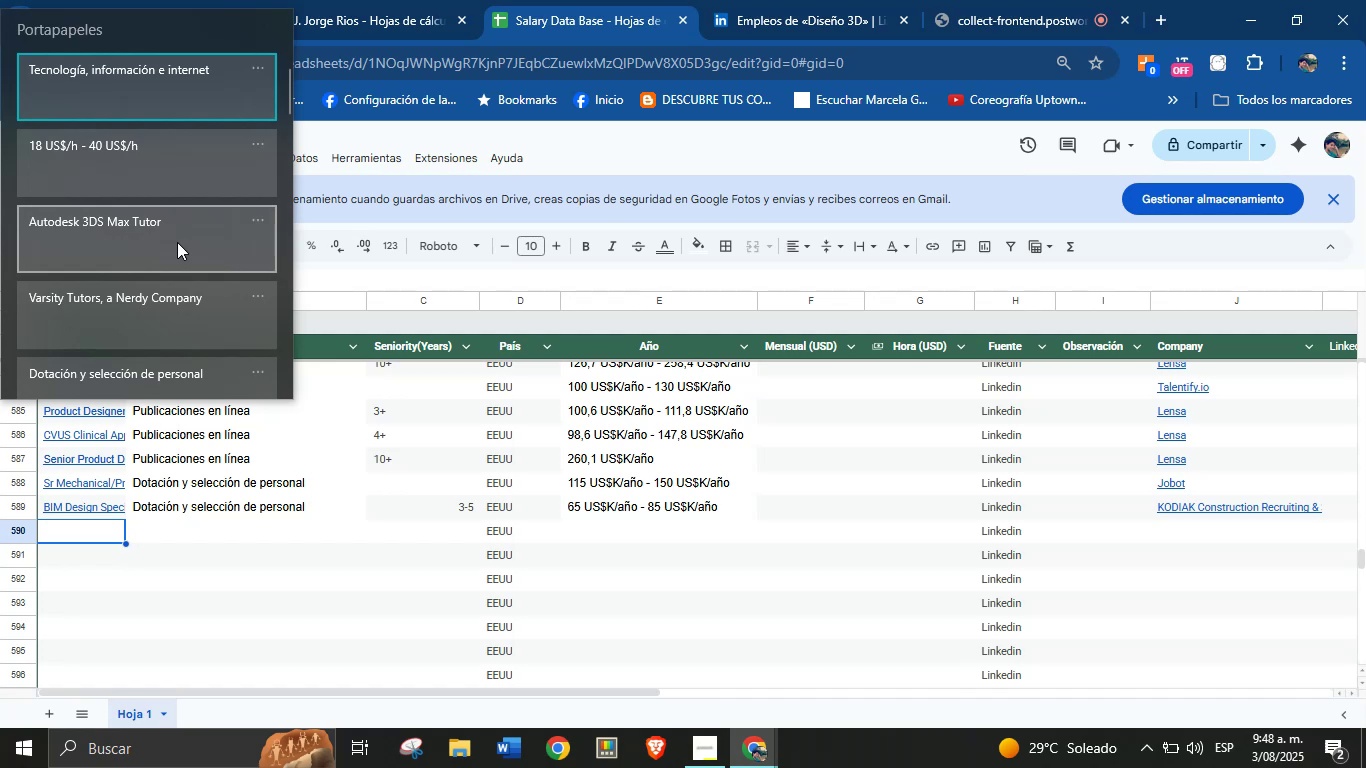 
double_click([767, 0])
 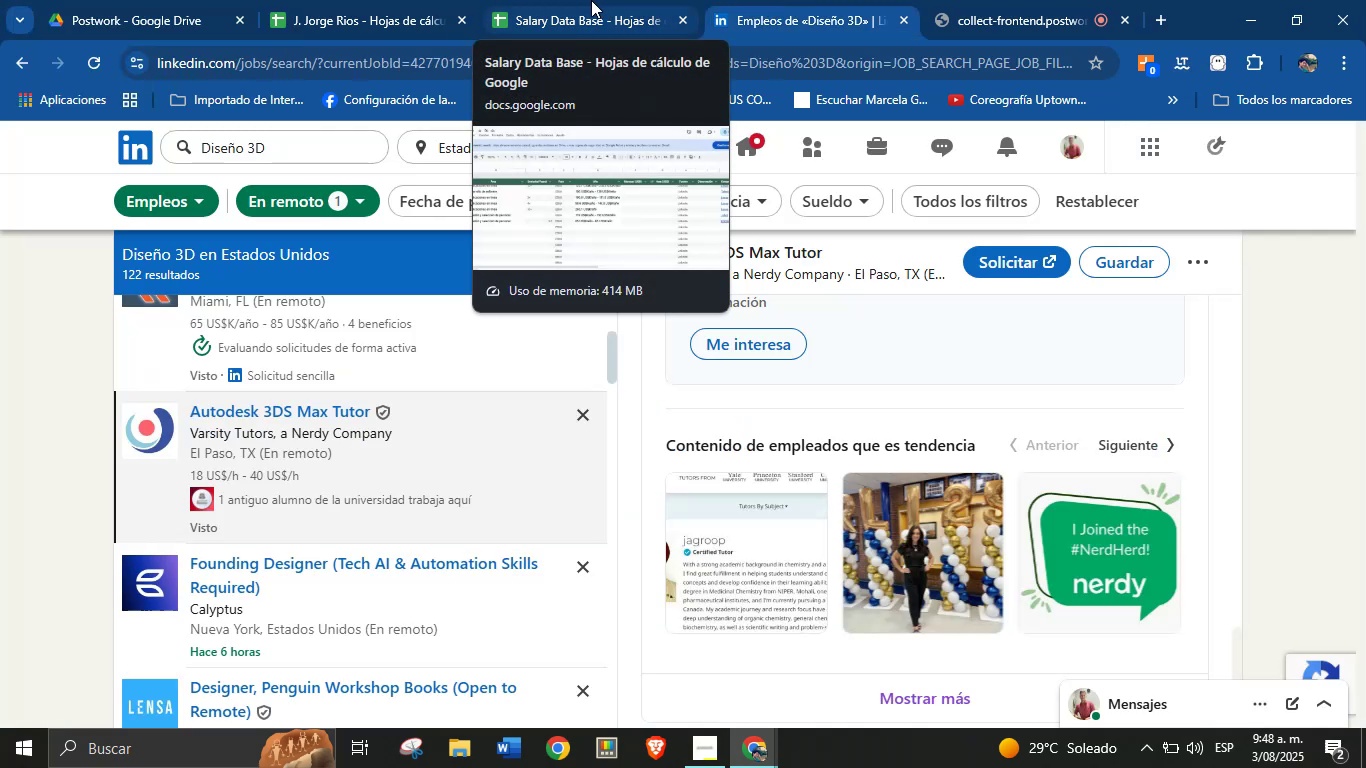 
left_click([591, 0])
 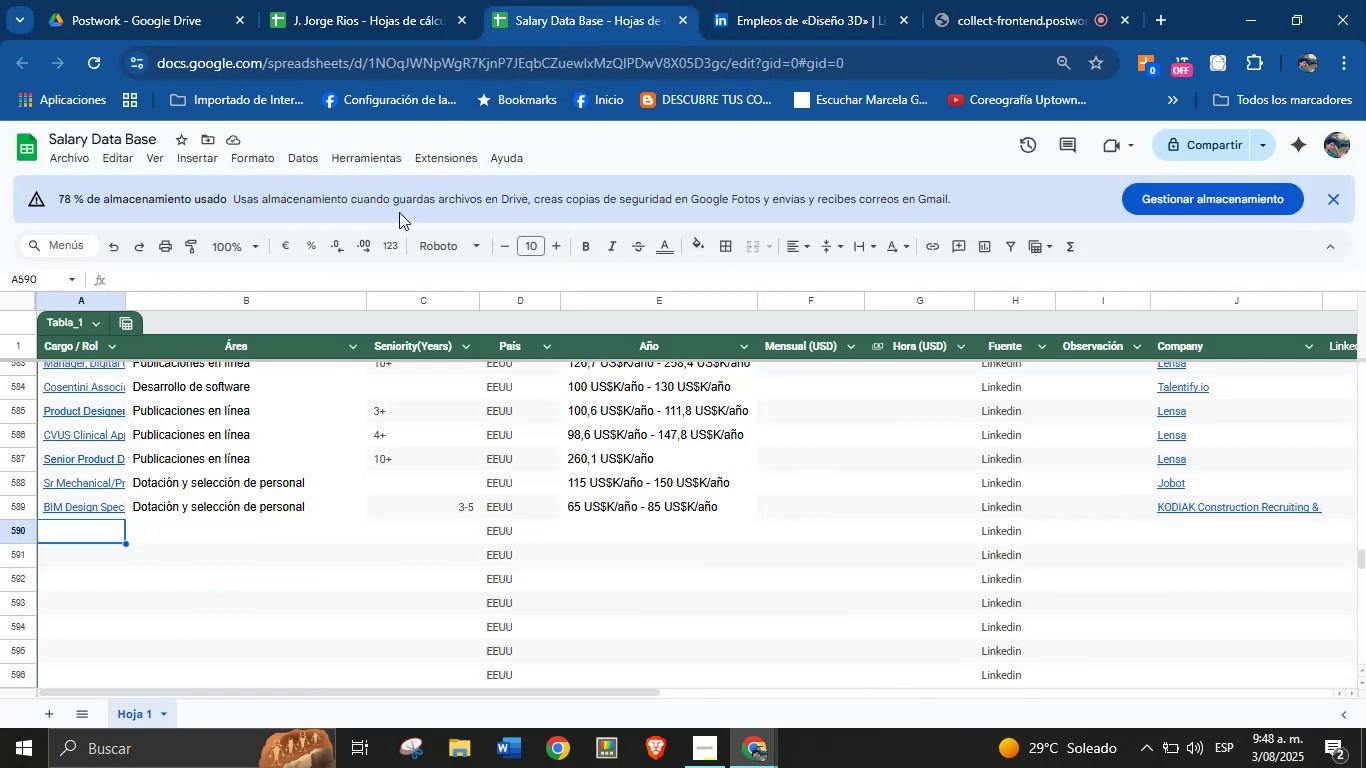 
key(Meta+MetaLeft)
 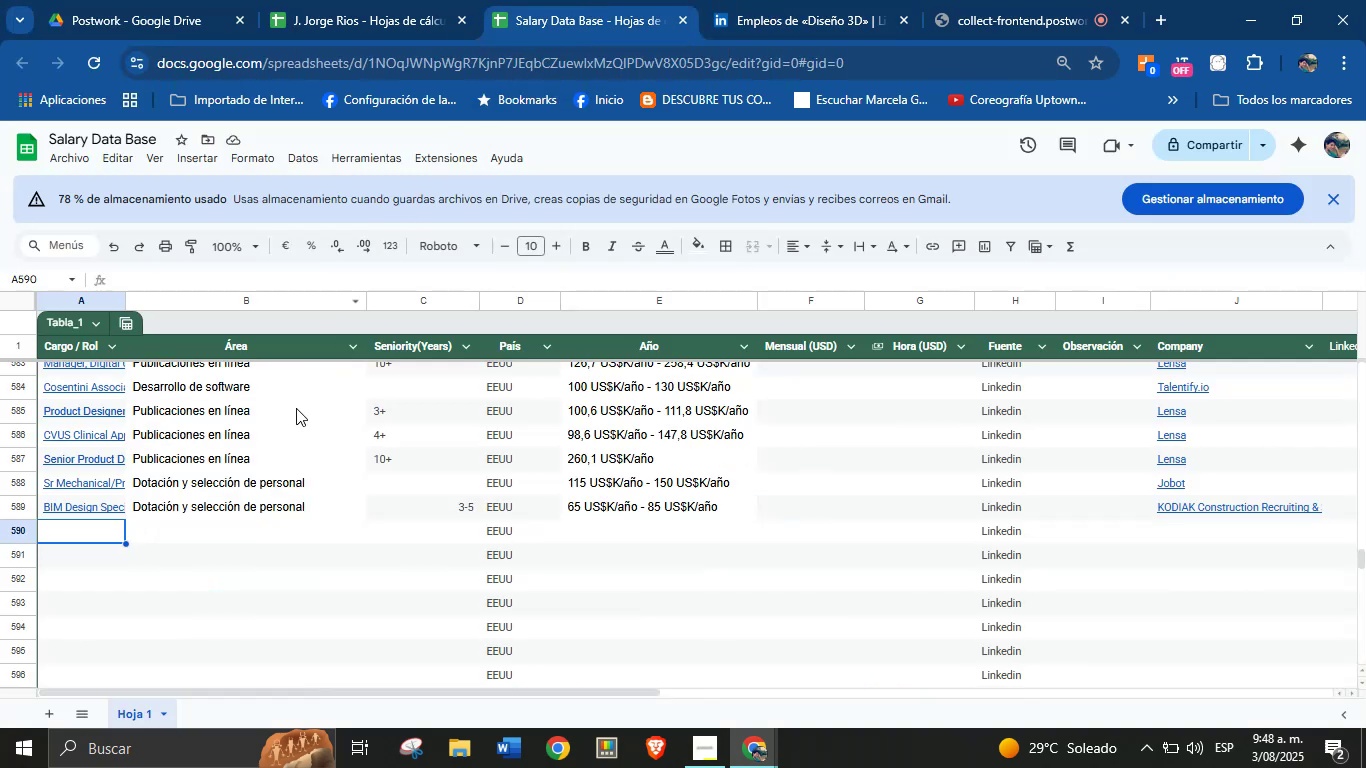 
key(Meta+MetaLeft)
 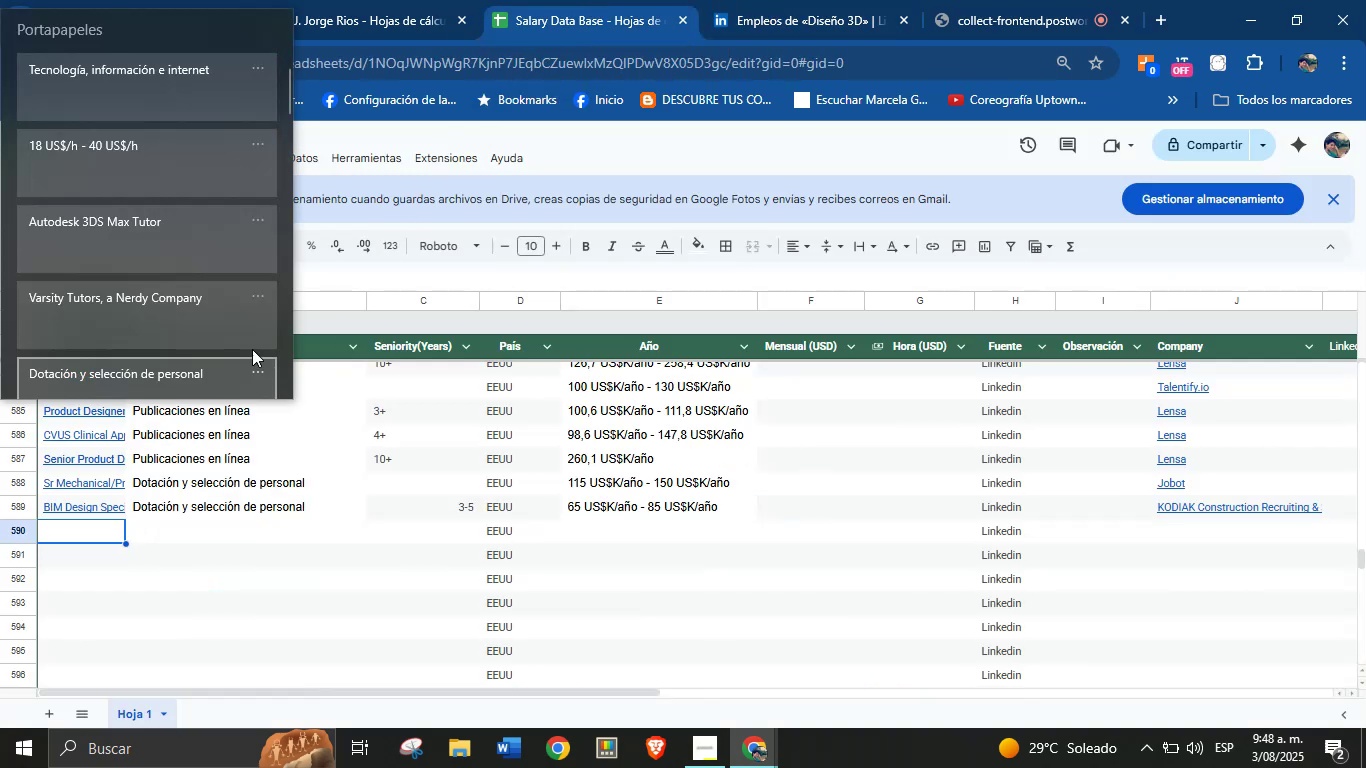 
key(Meta+V)
 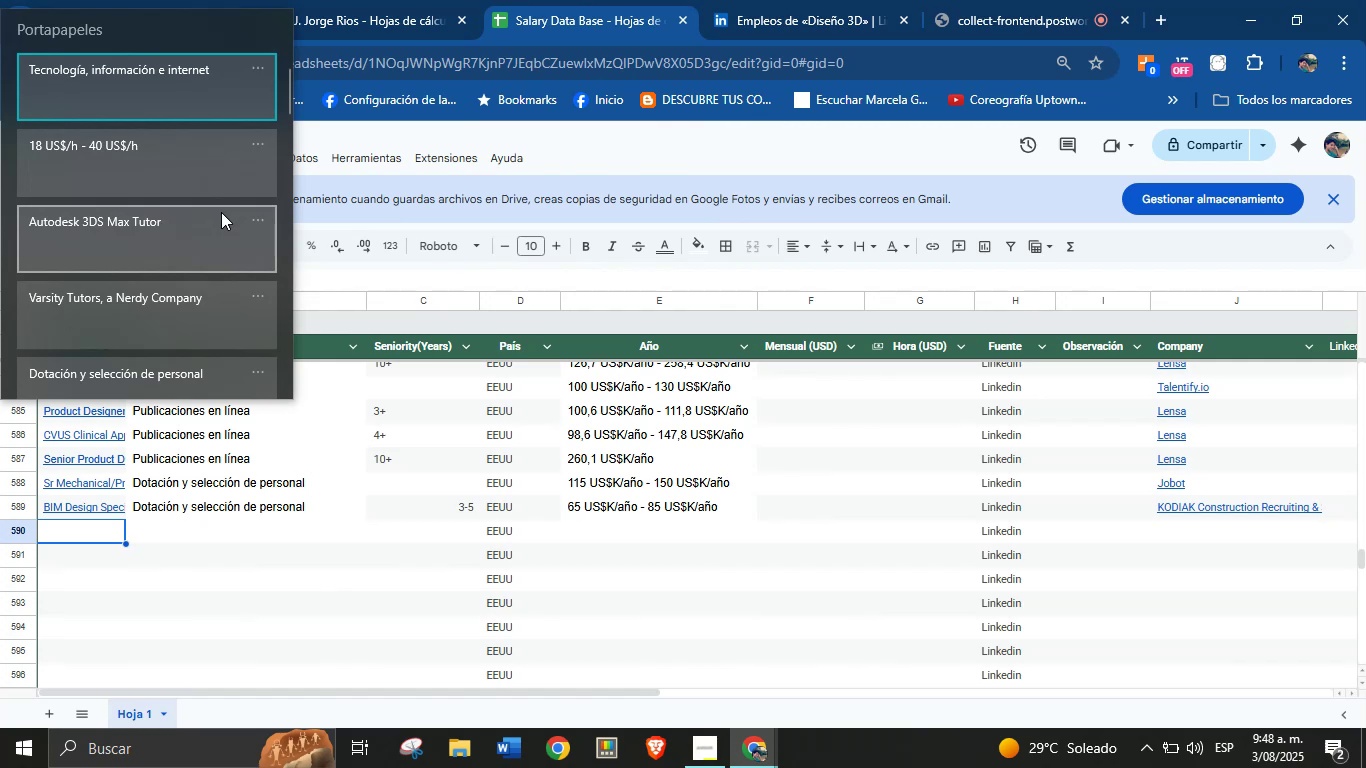 
double_click([758, 0])
 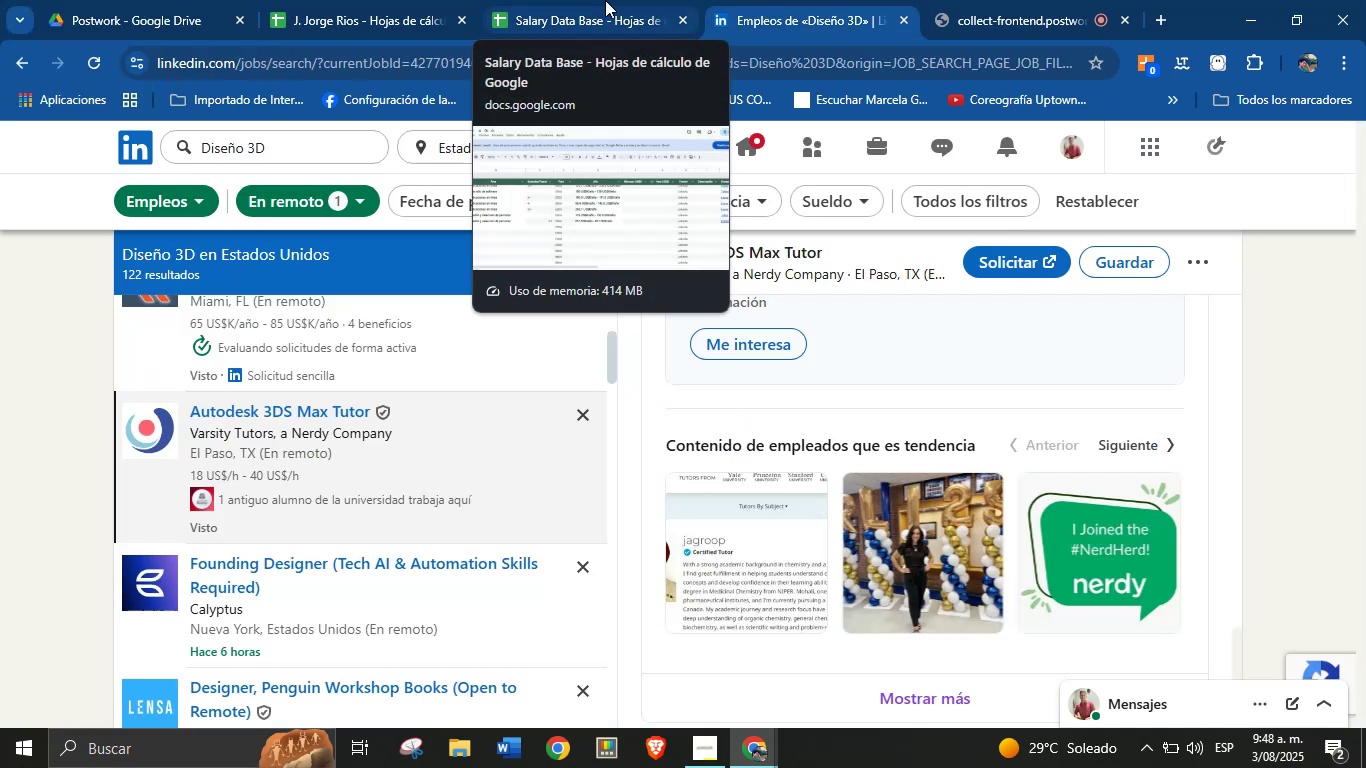 
left_click([605, 0])
 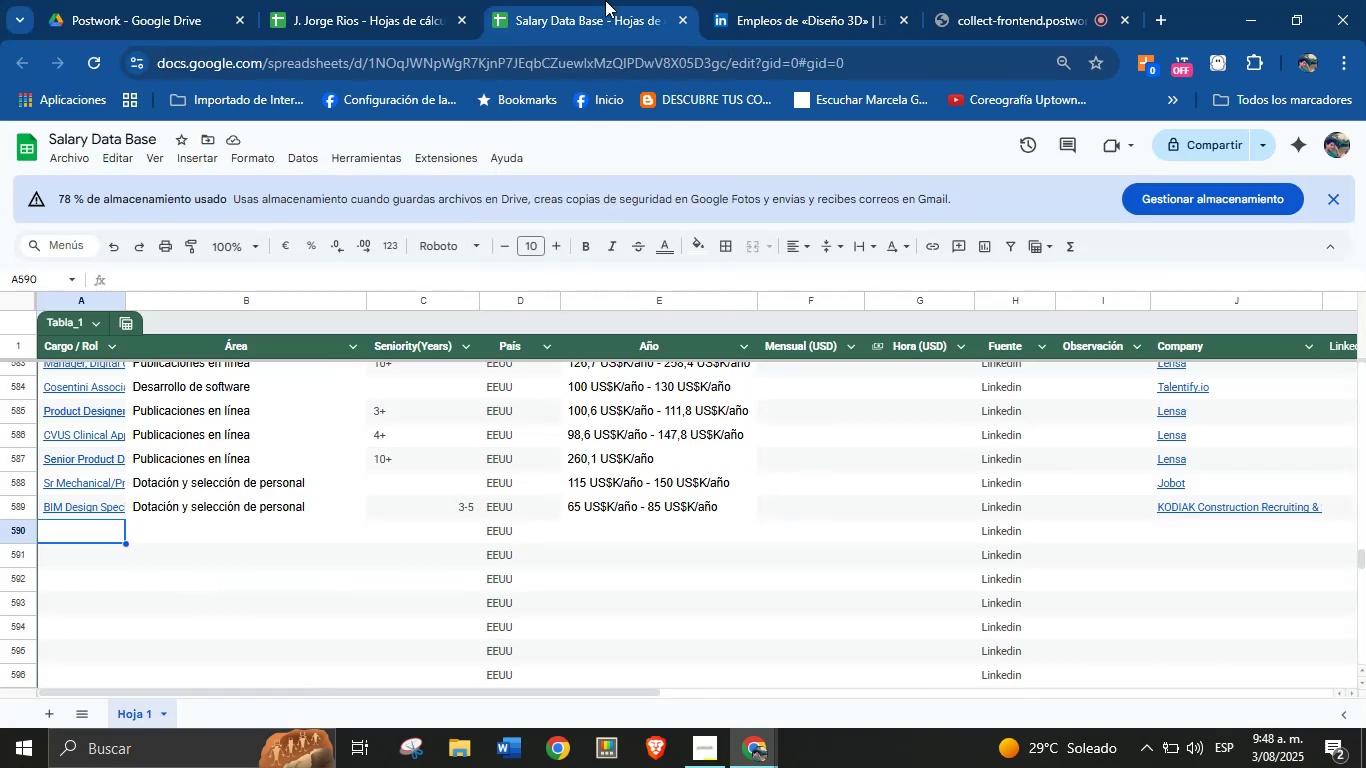 
key(Meta+MetaLeft)
 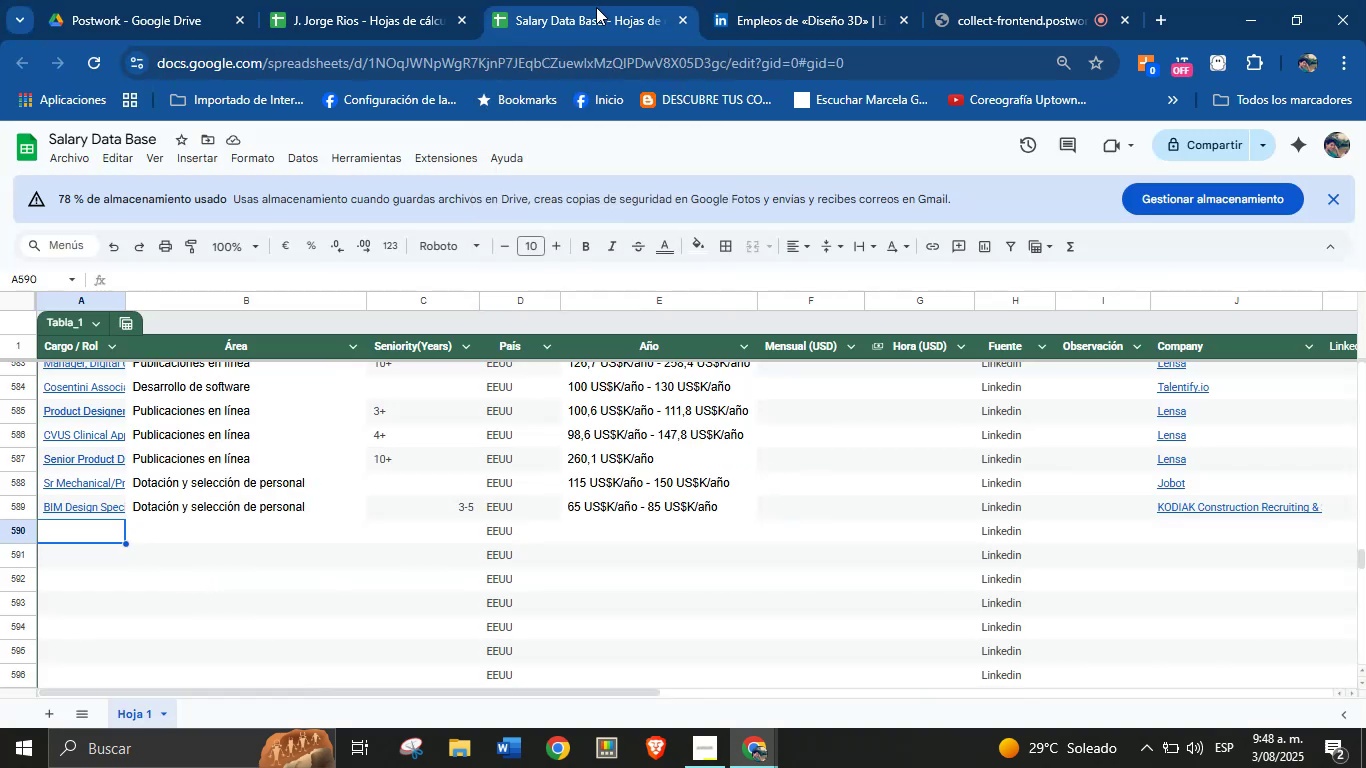 
key(Meta+MetaLeft)
 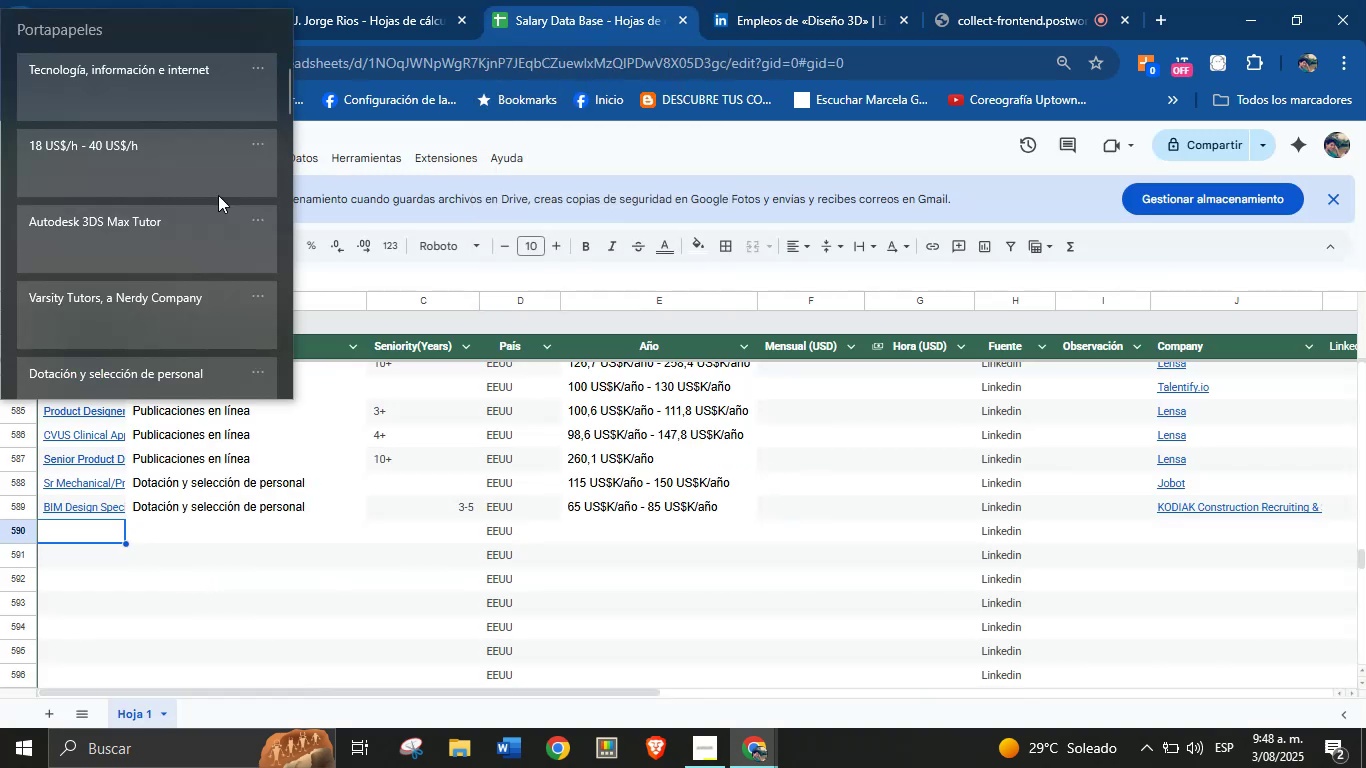 
key(Meta+V)
 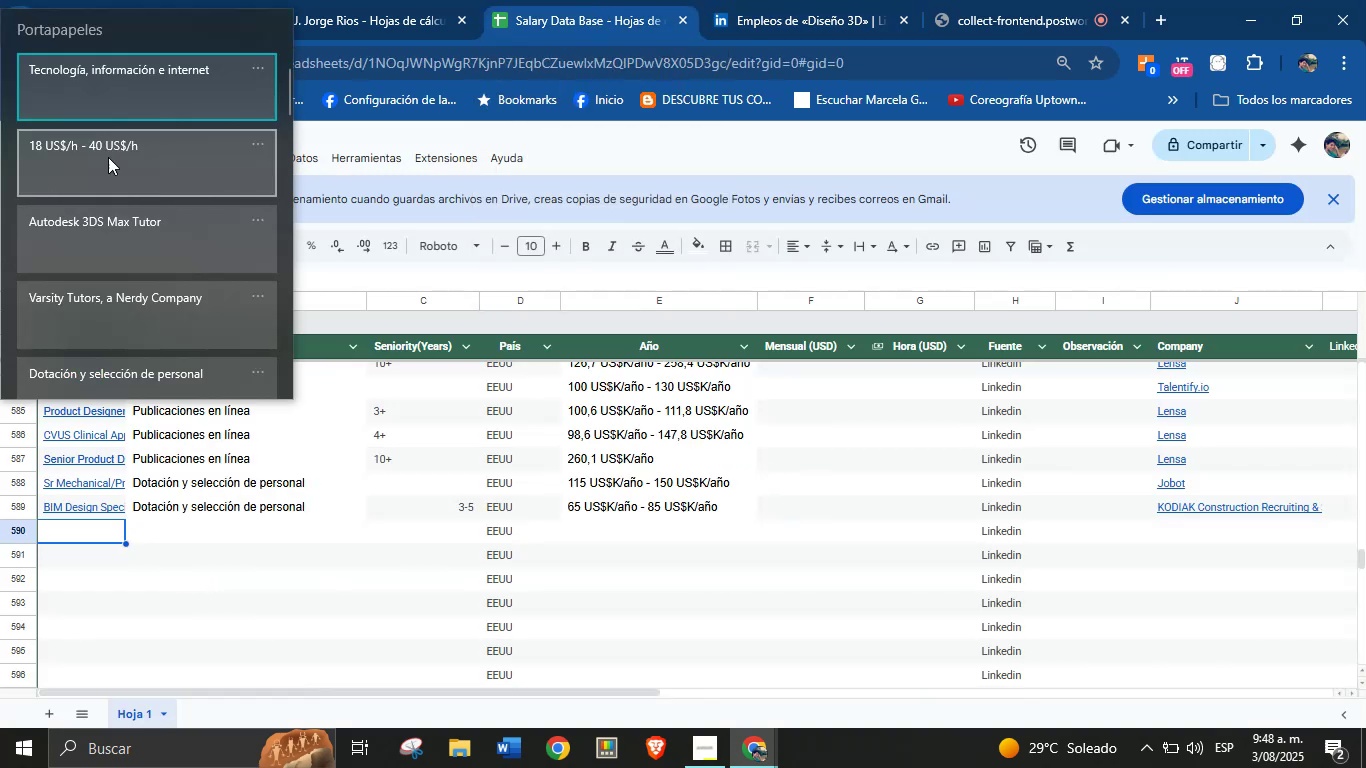 
left_click([99, 241])
 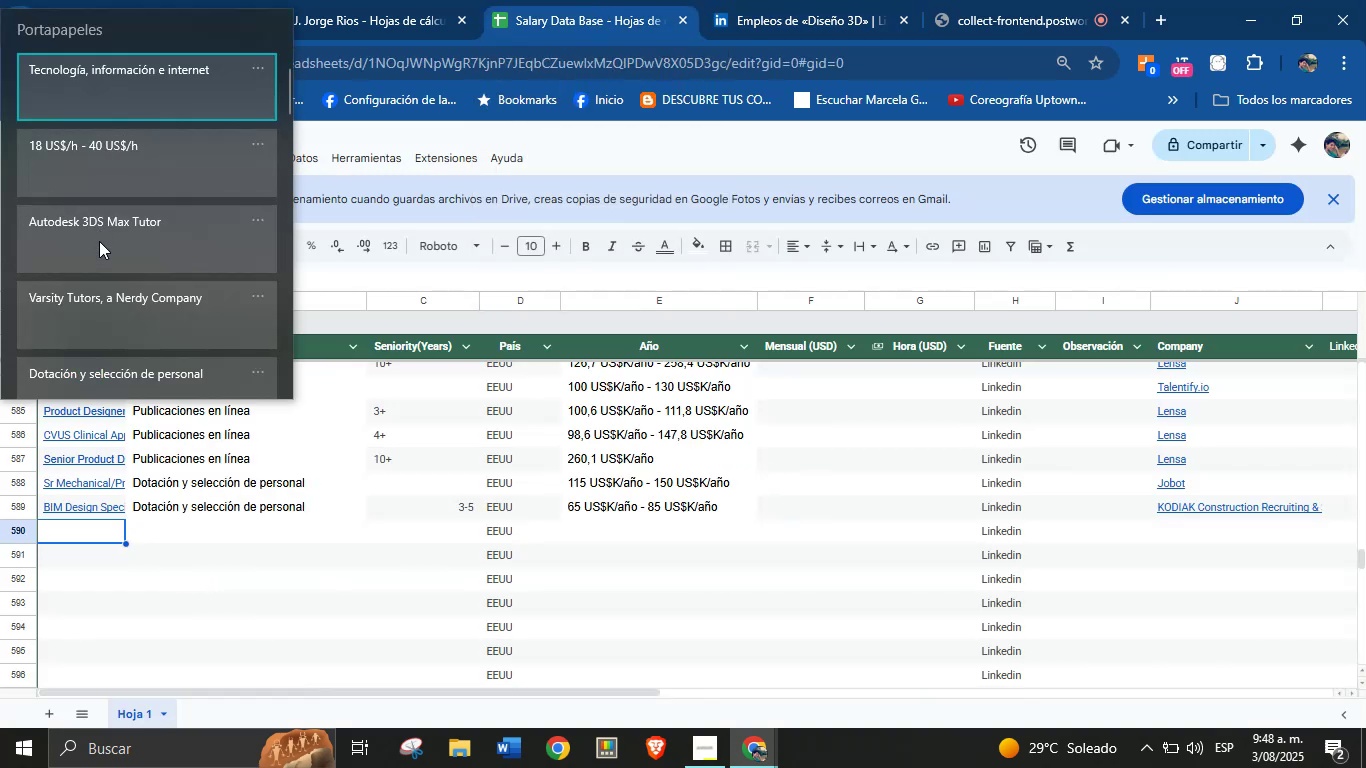 
key(Control+ControlLeft)
 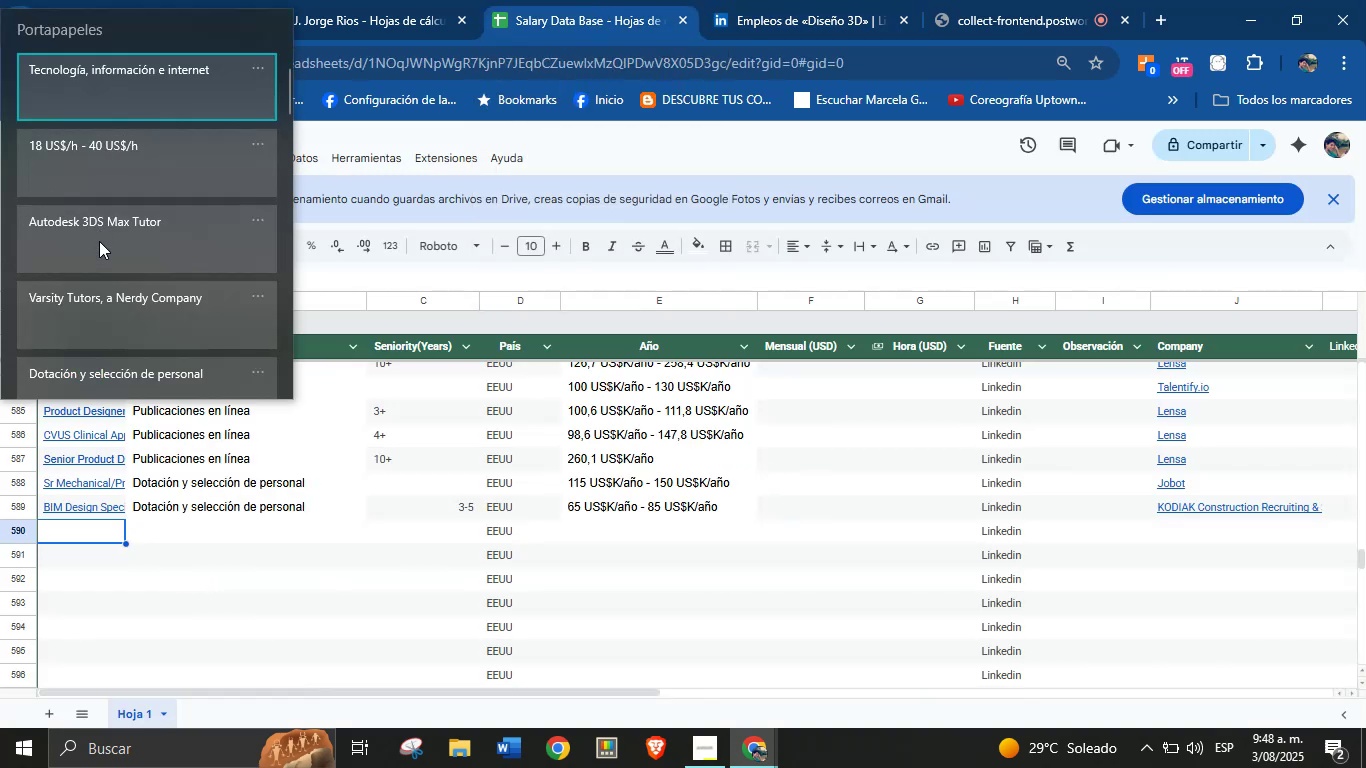 
hold_key(key=V, duration=1.14)
 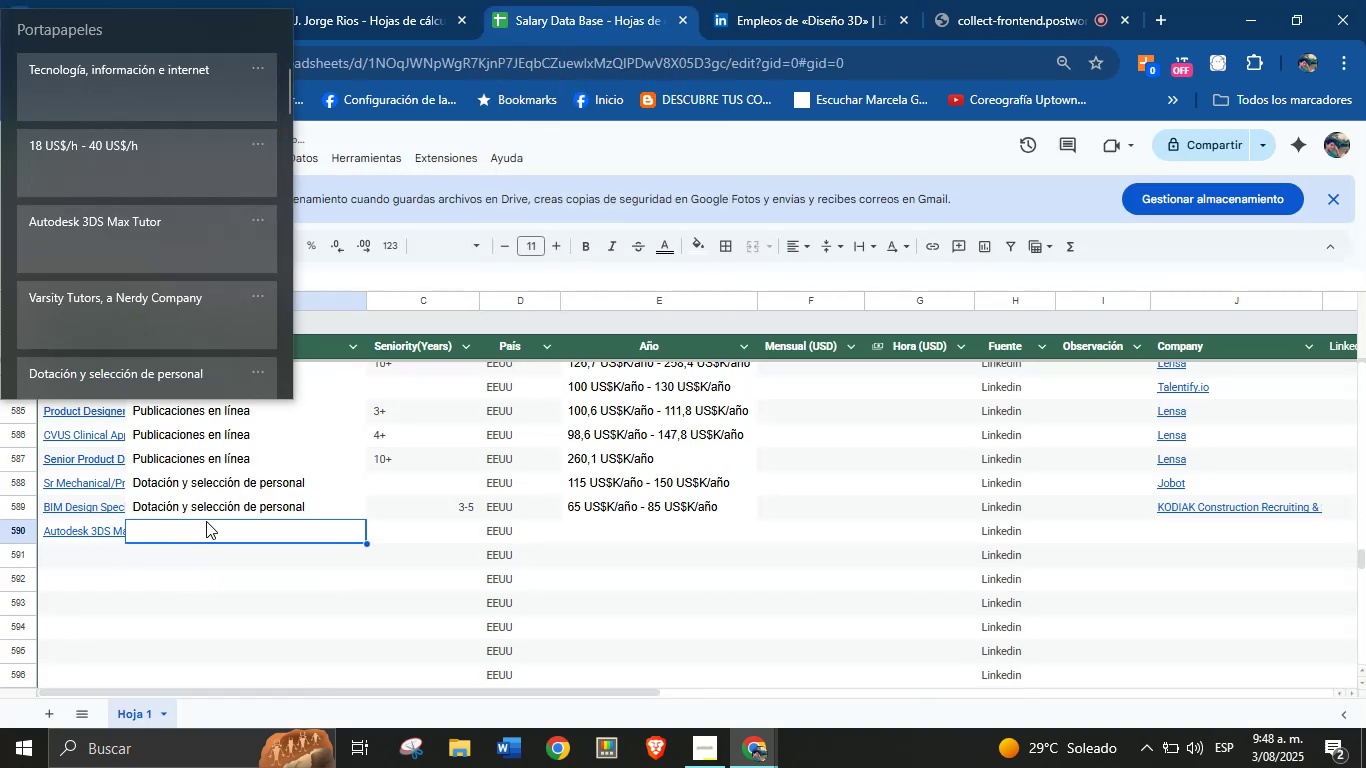 
left_click([186, 534])
 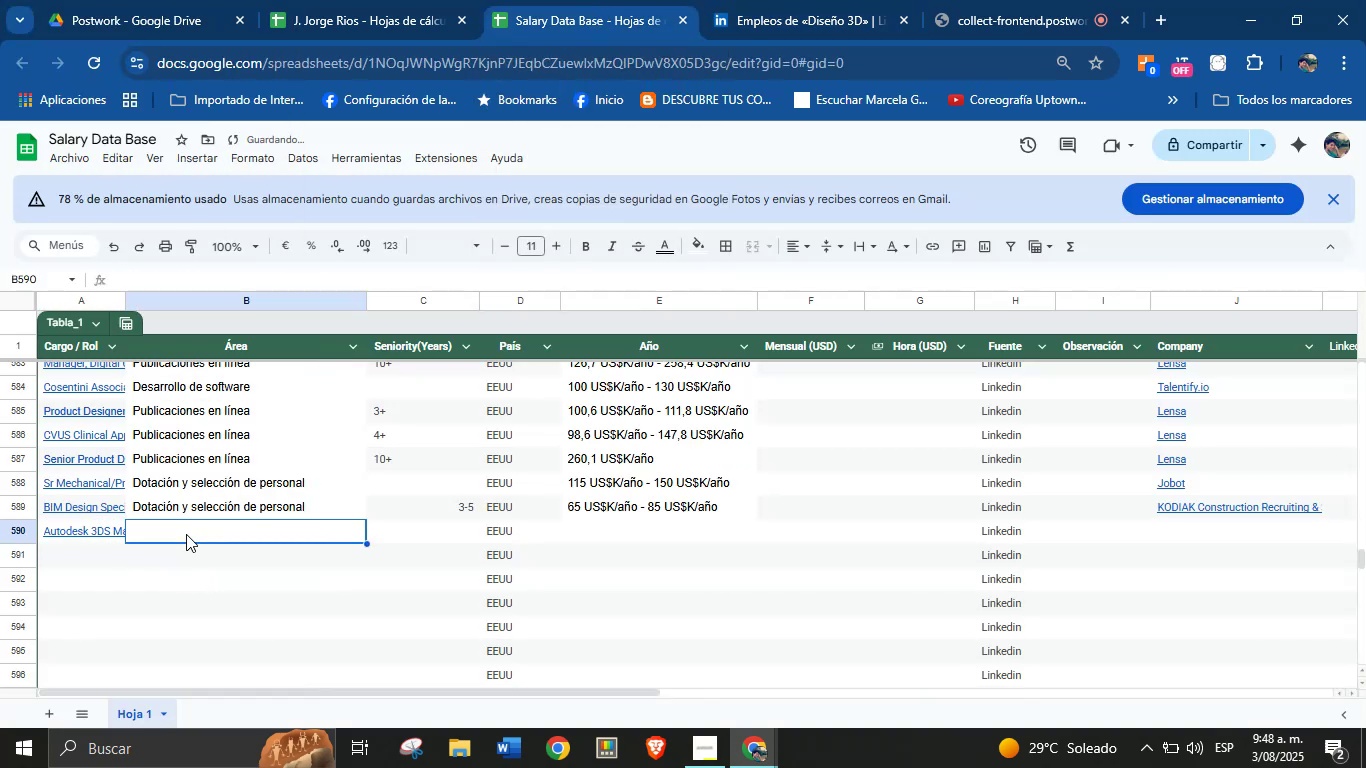 
key(Meta+MetaLeft)
 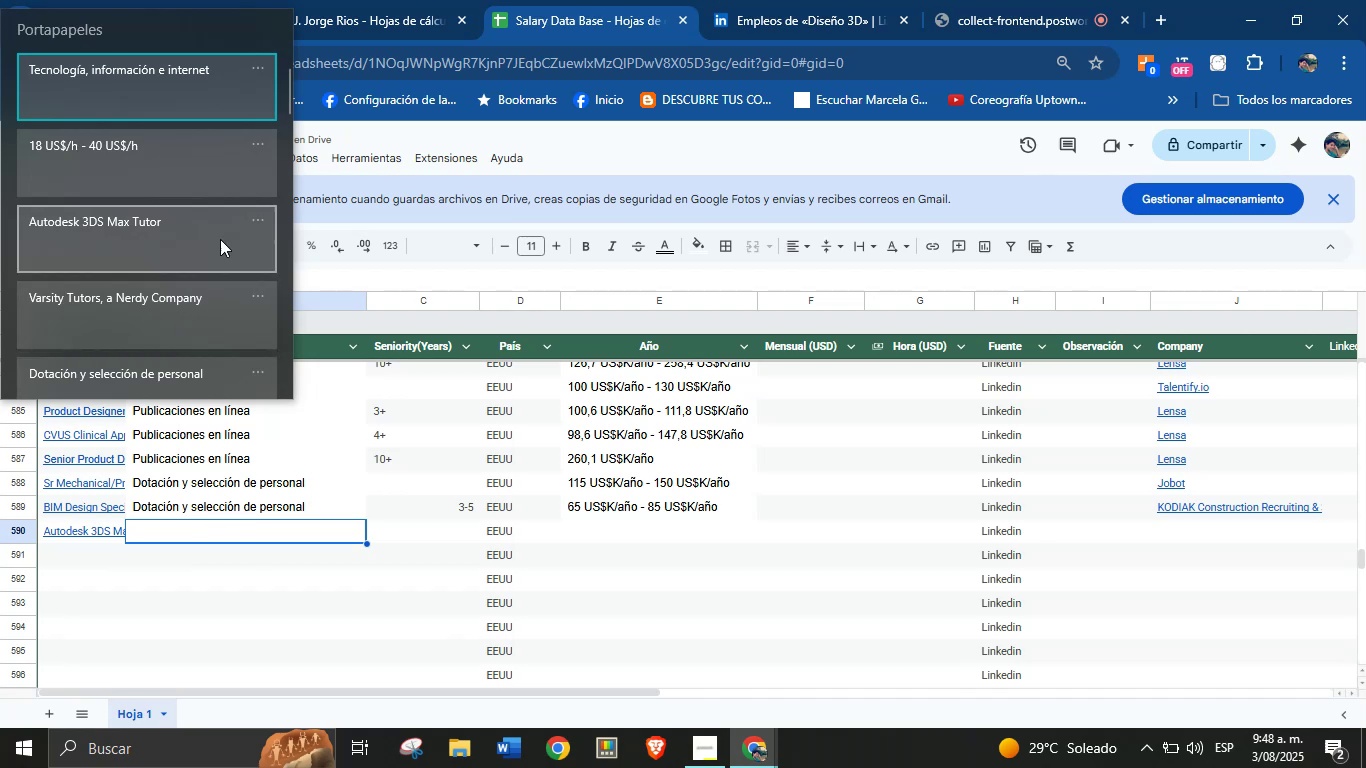 
key(Meta+MetaLeft)
 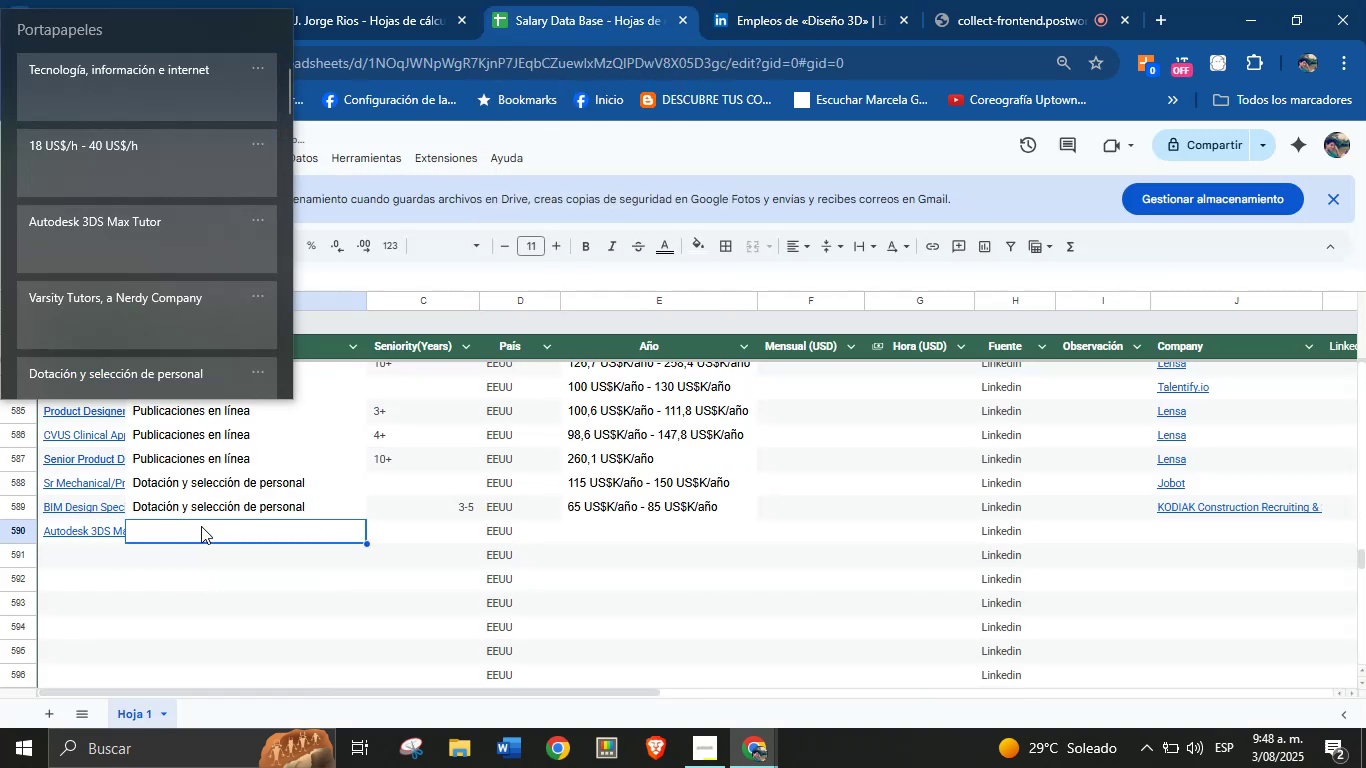 
double_click([747, 0])
 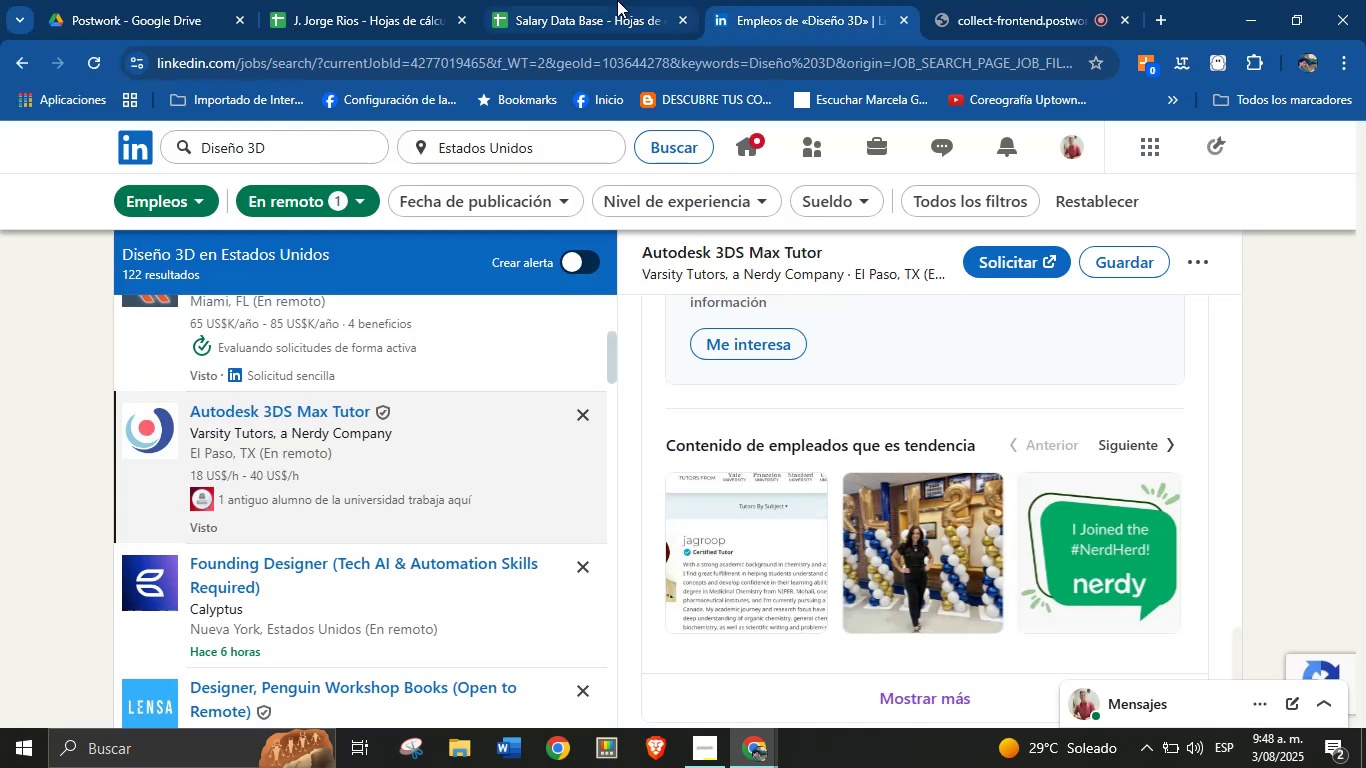 
left_click([617, 0])
 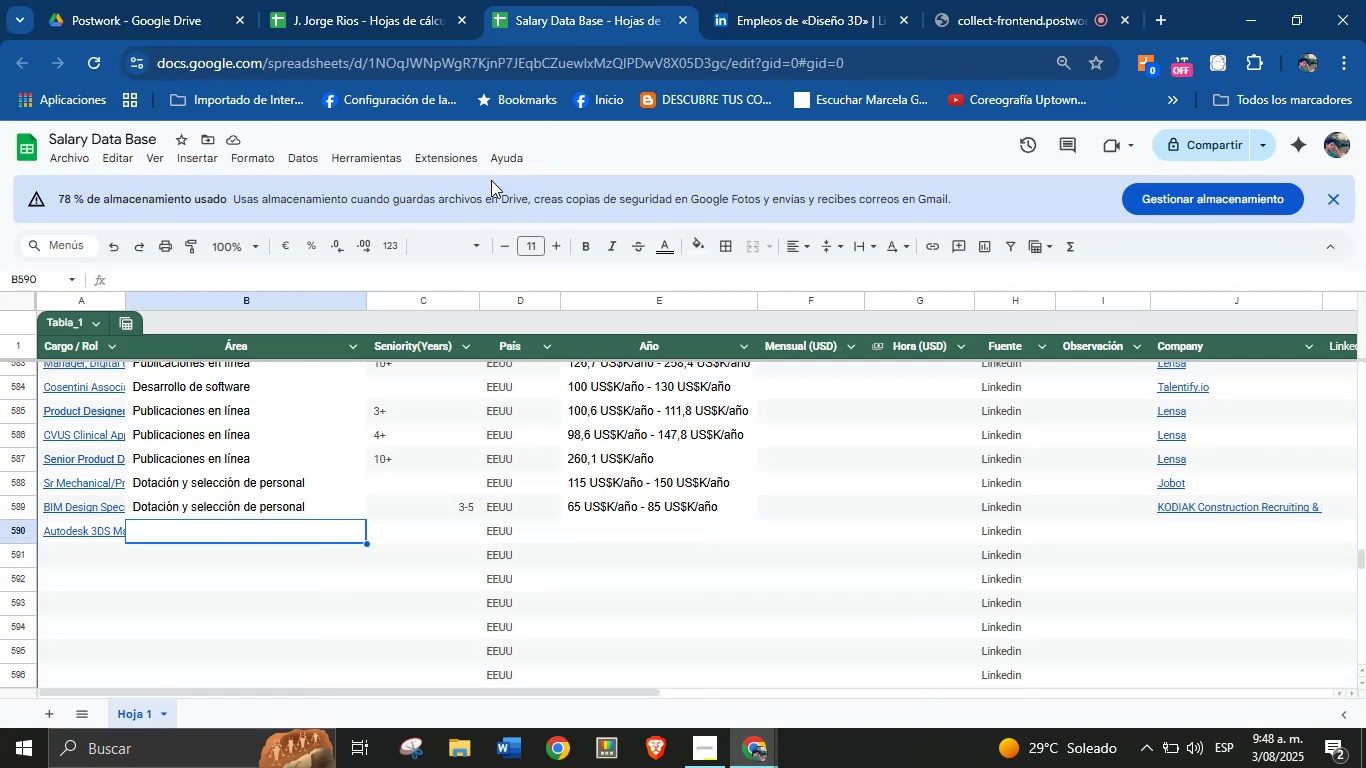 
key(Meta+MetaLeft)
 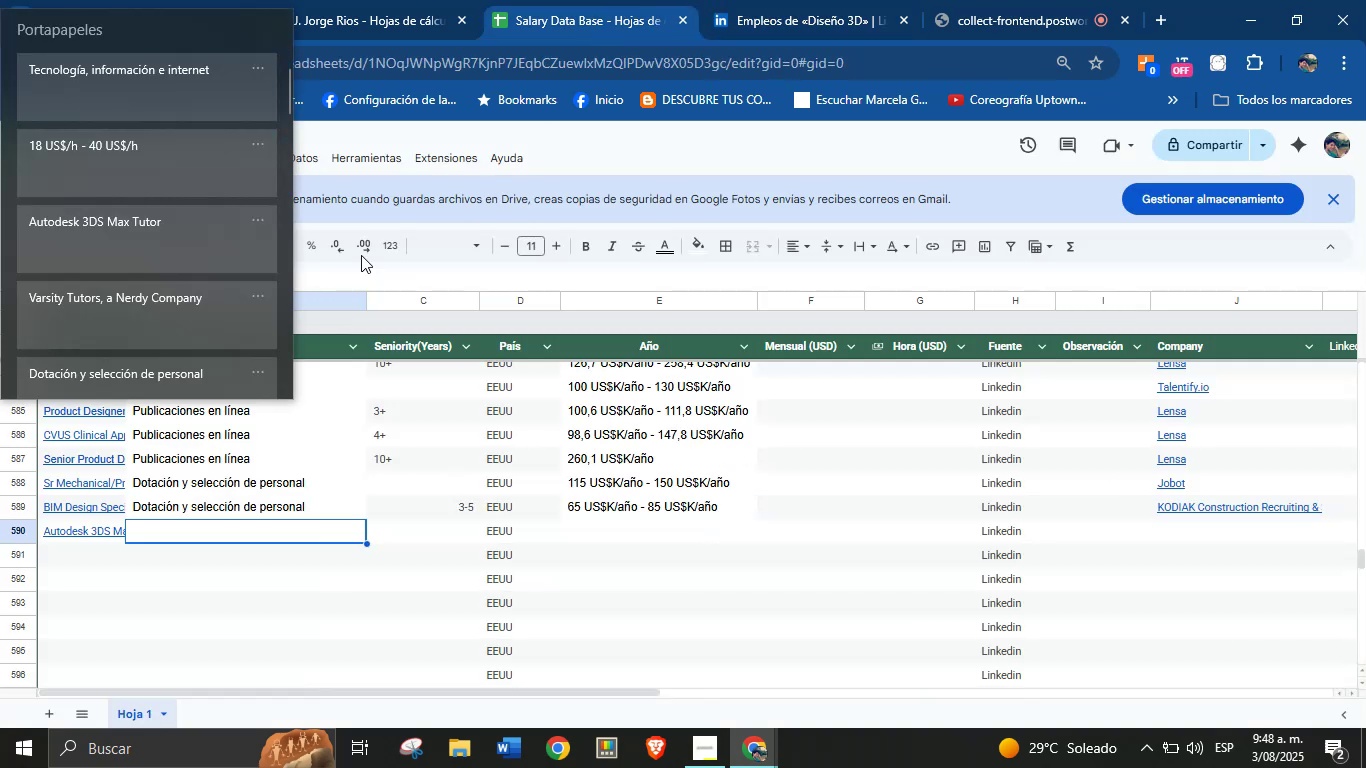 
key(Meta+MetaLeft)
 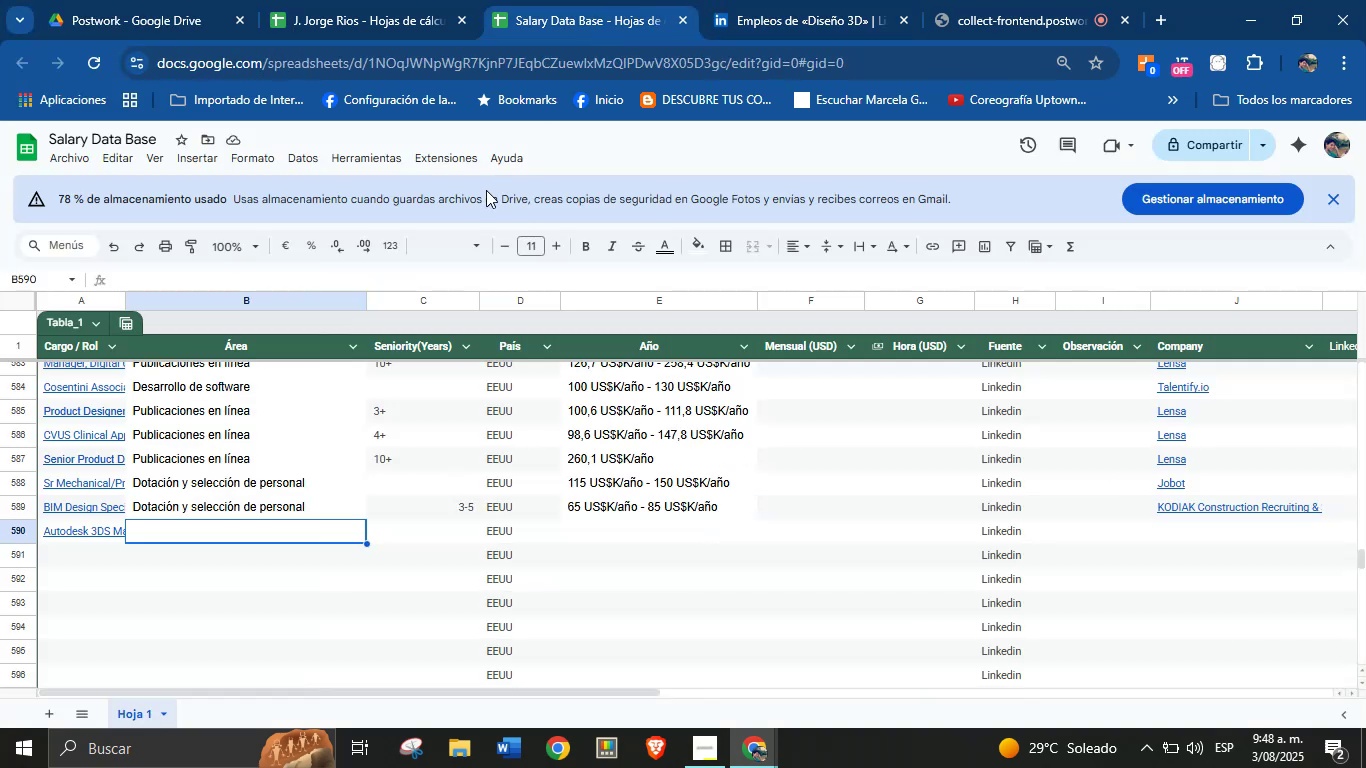 
key(Meta+V)
 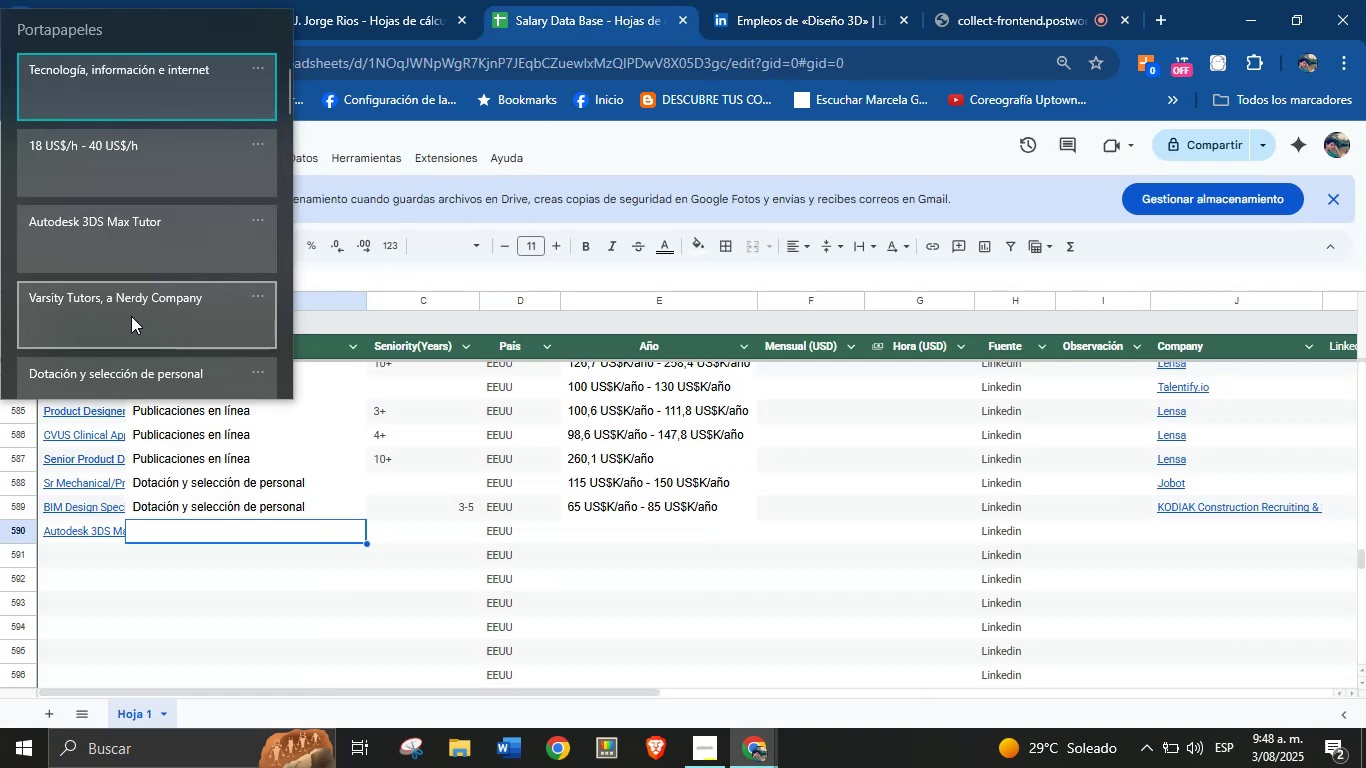 
wait(5.65)
 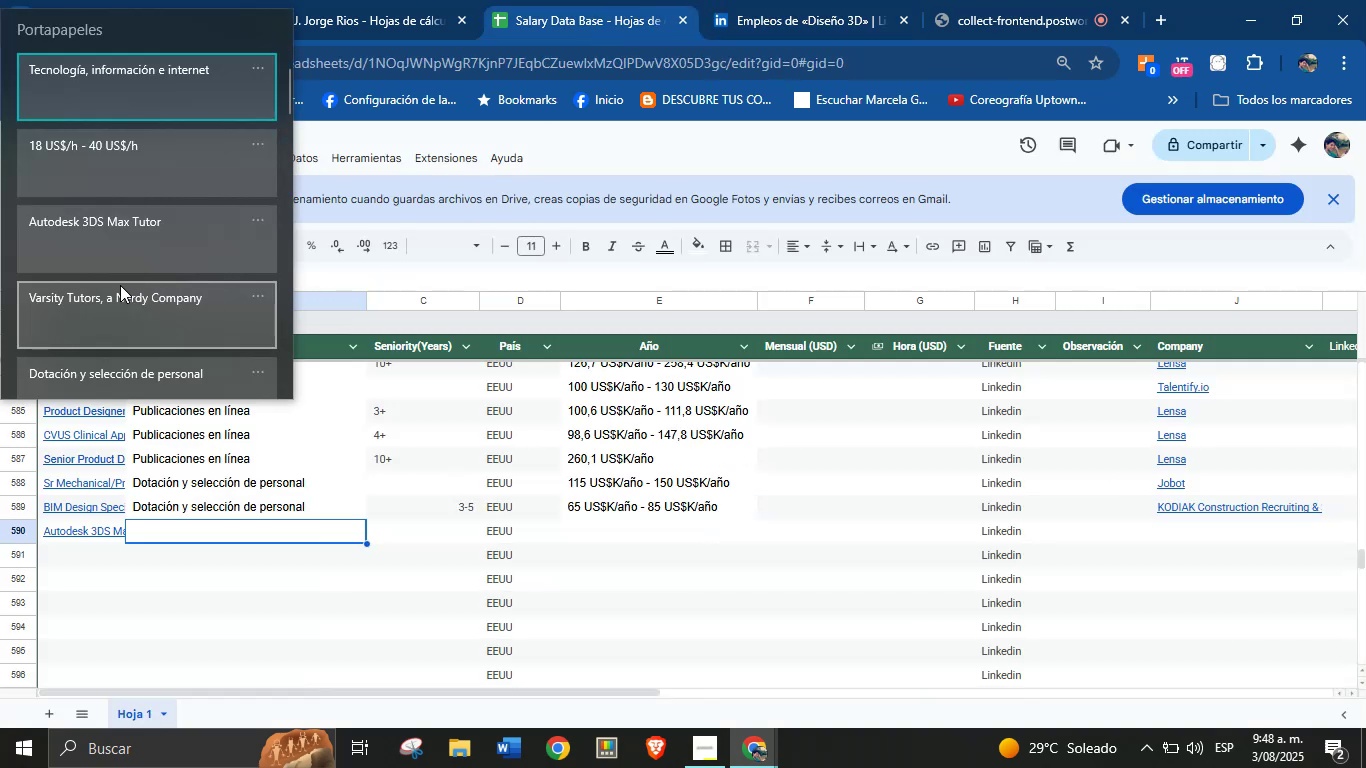 
left_click([190, 93])
 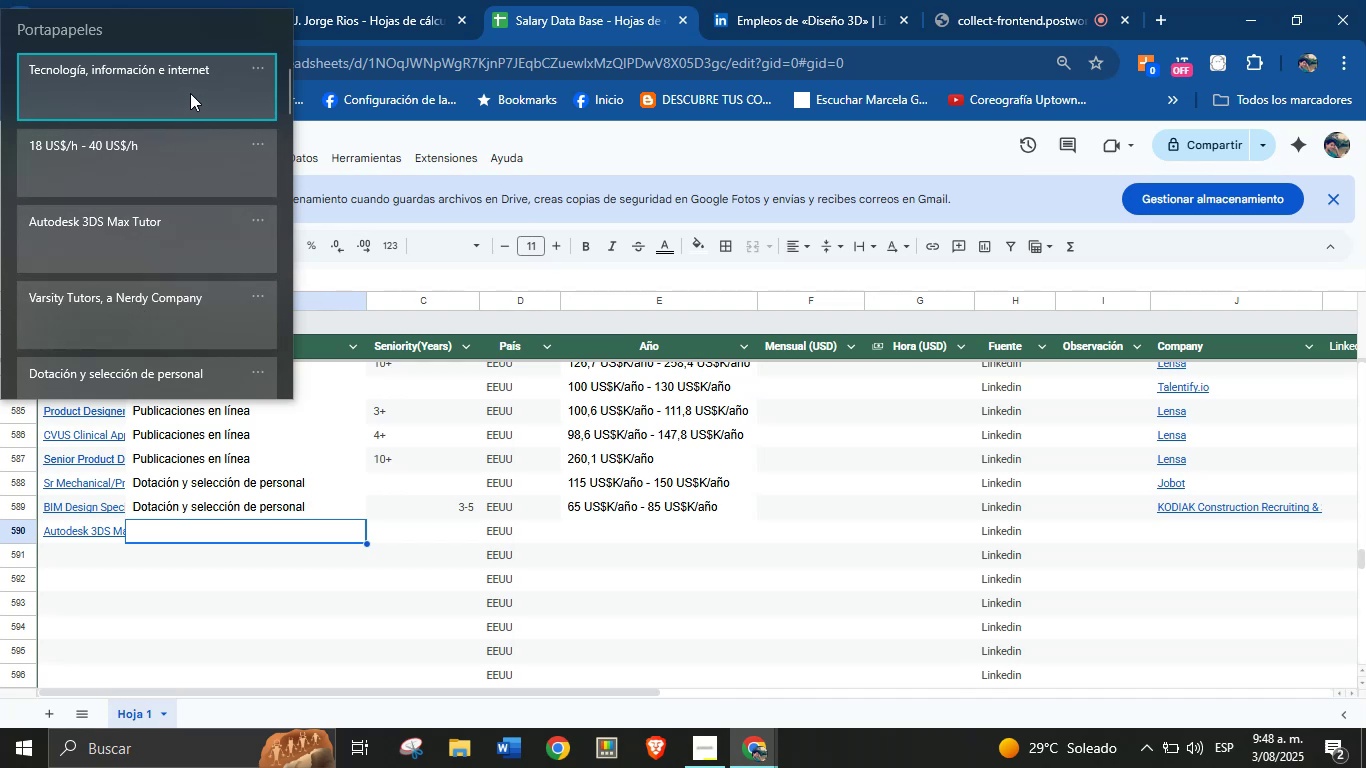 
key(Control+ControlLeft)
 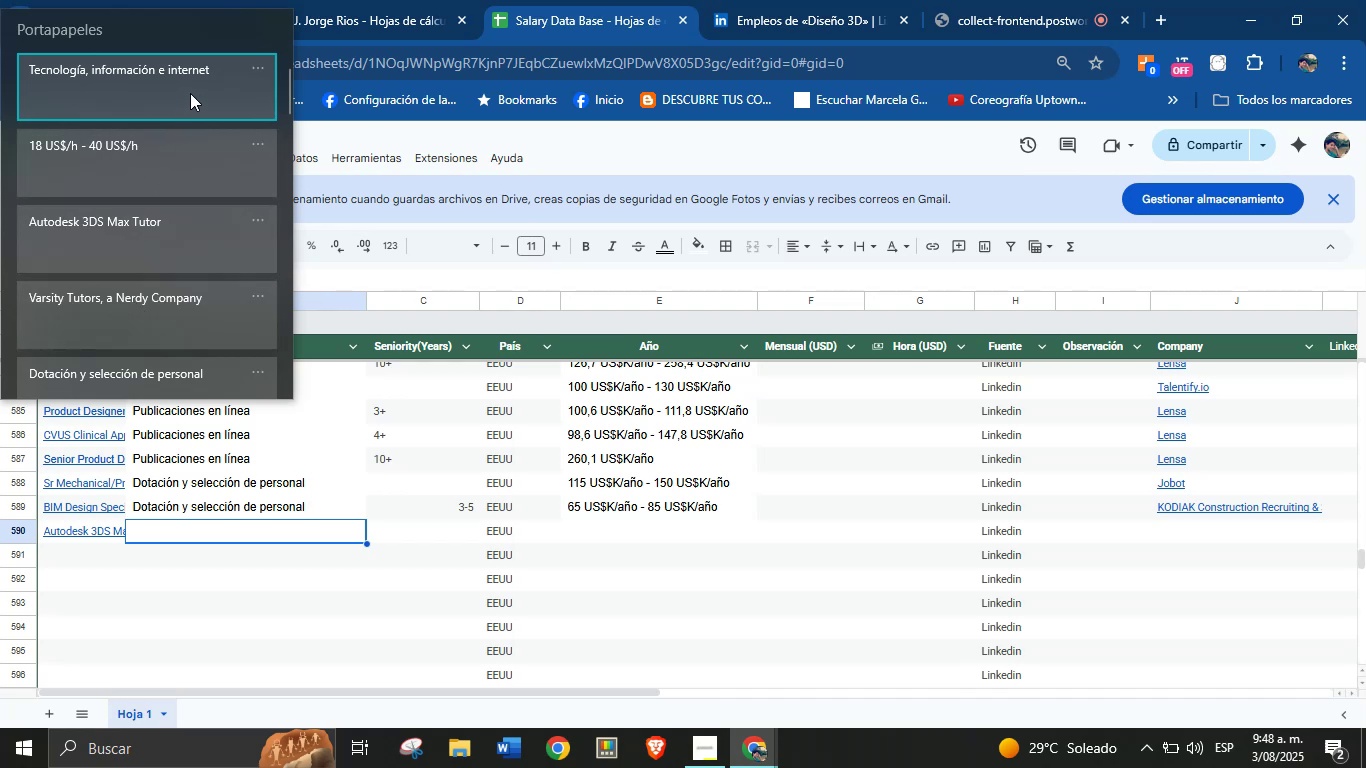 
key(Control+V)
 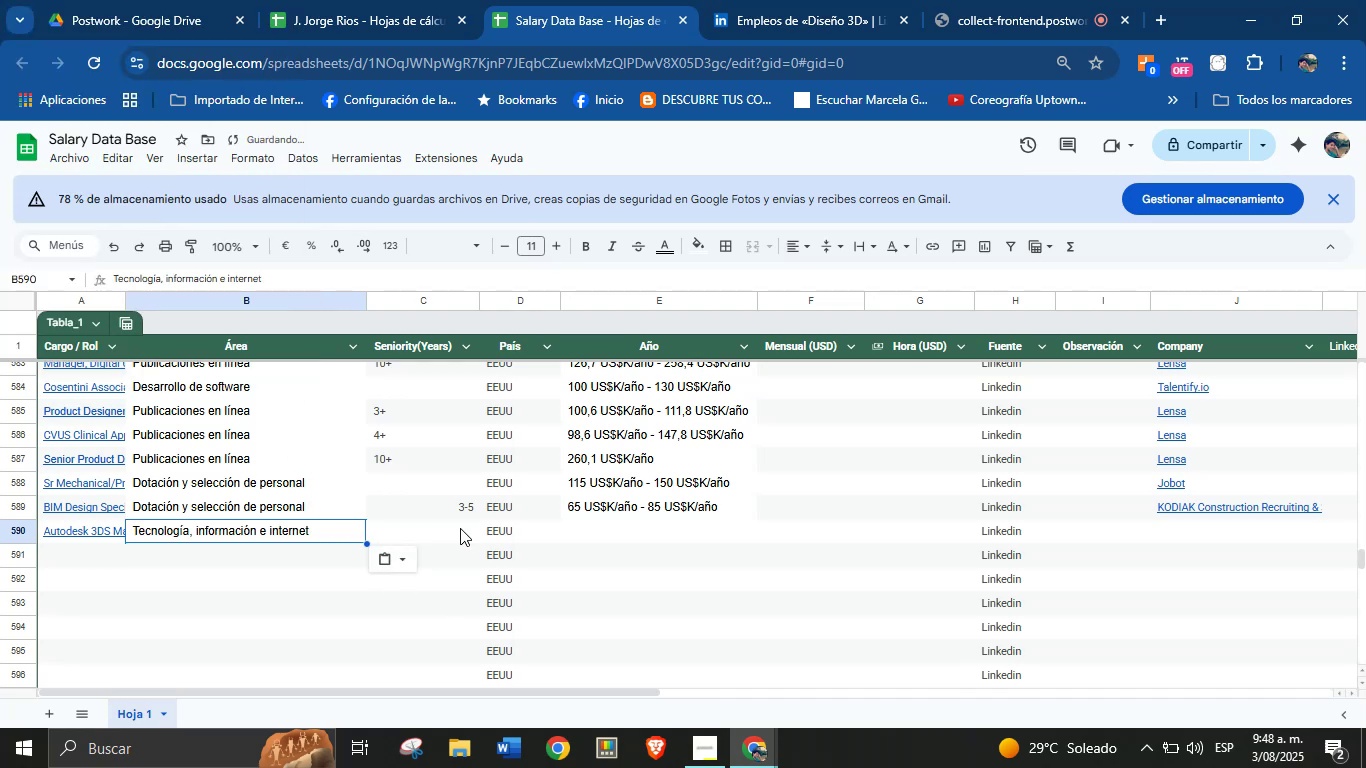 
left_click([611, 529])
 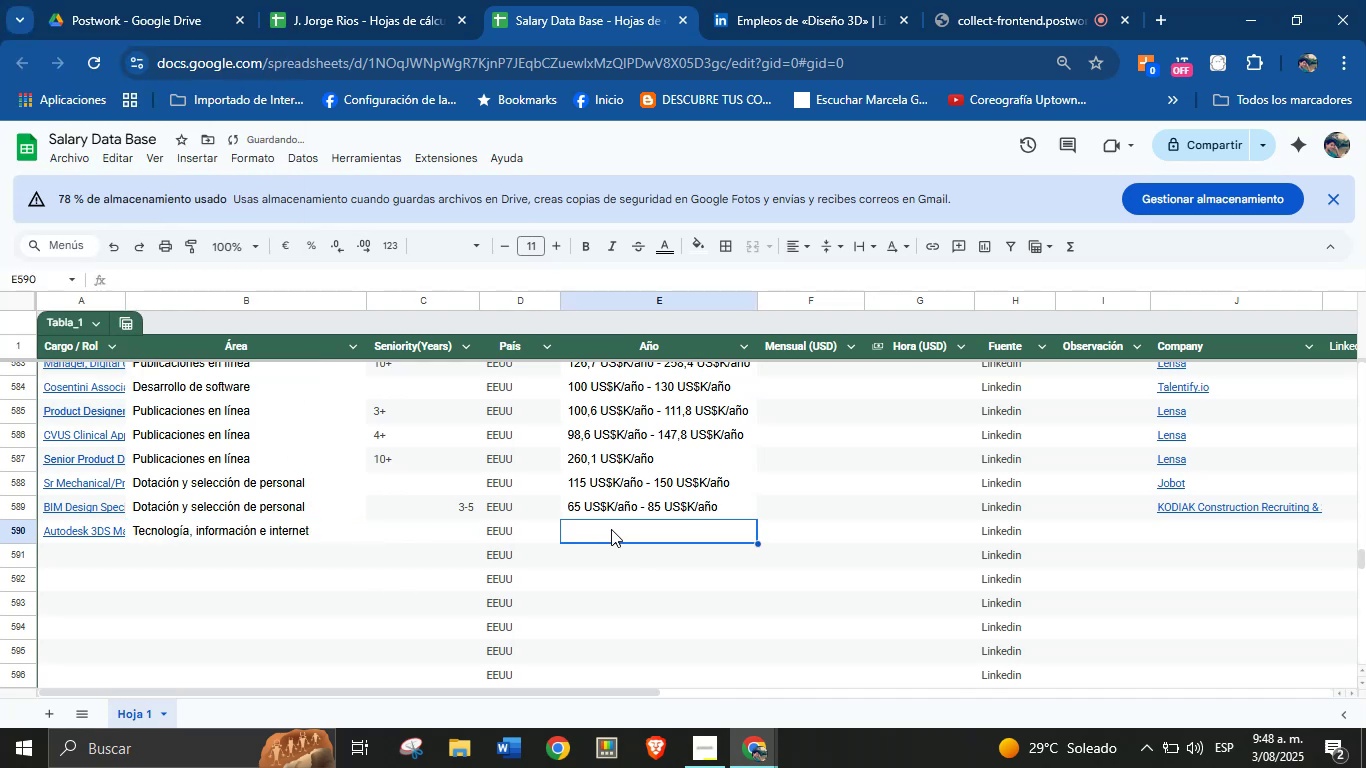 
key(Meta+MetaLeft)
 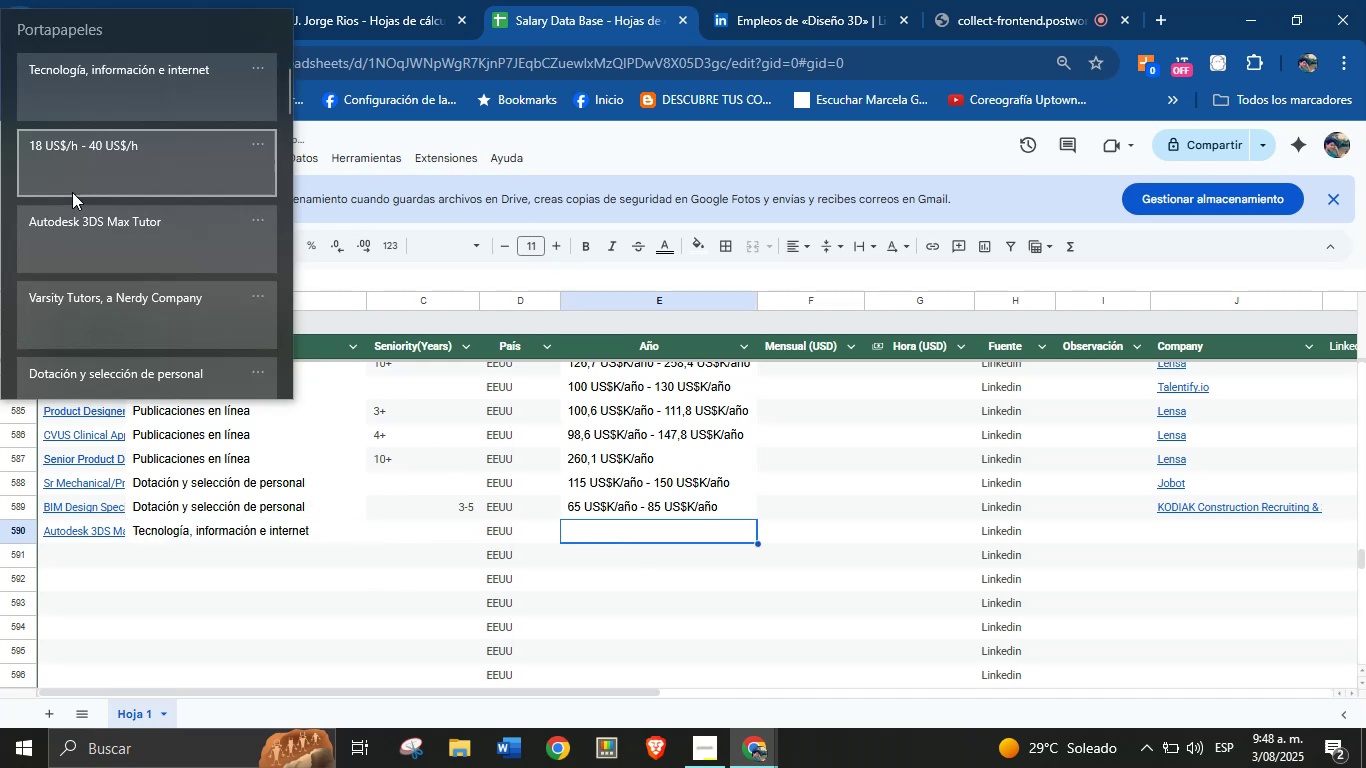 
key(Meta+V)
 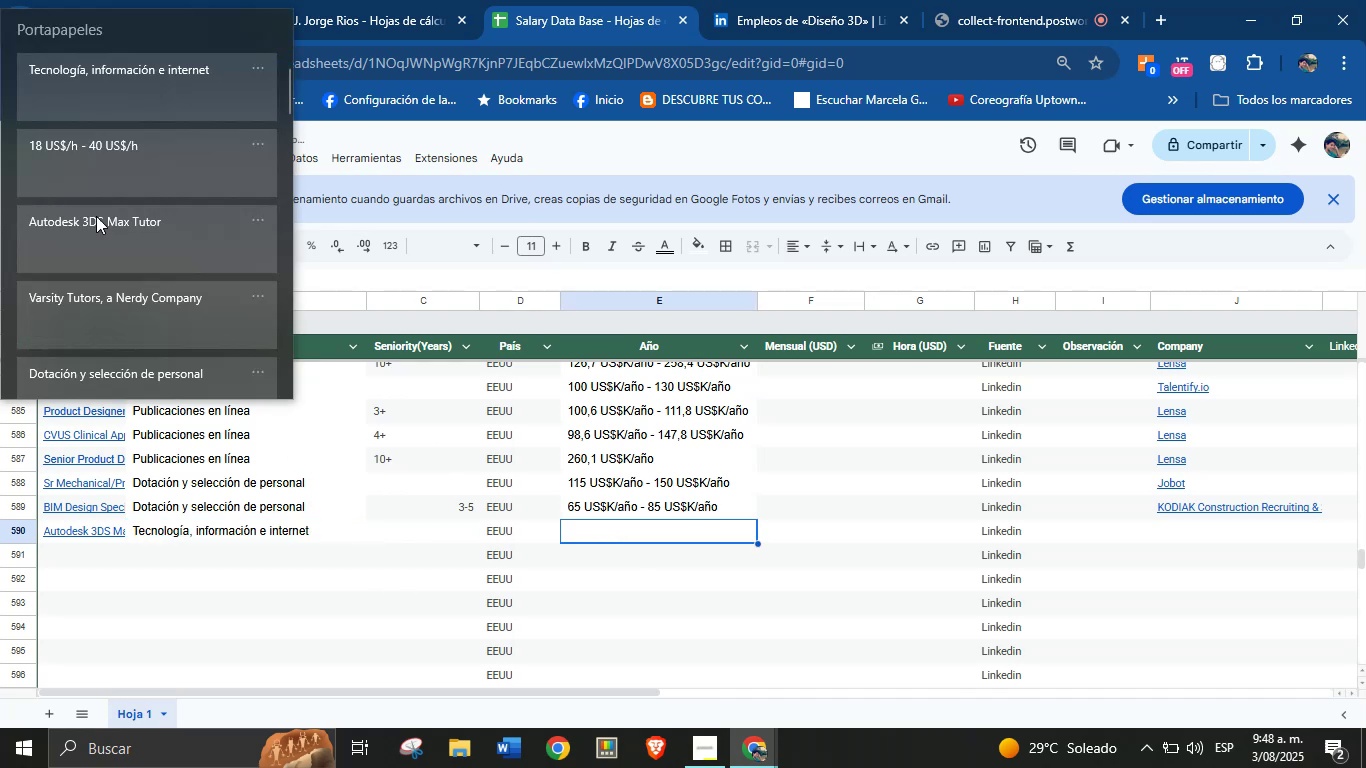 
key(Meta+MetaLeft)
 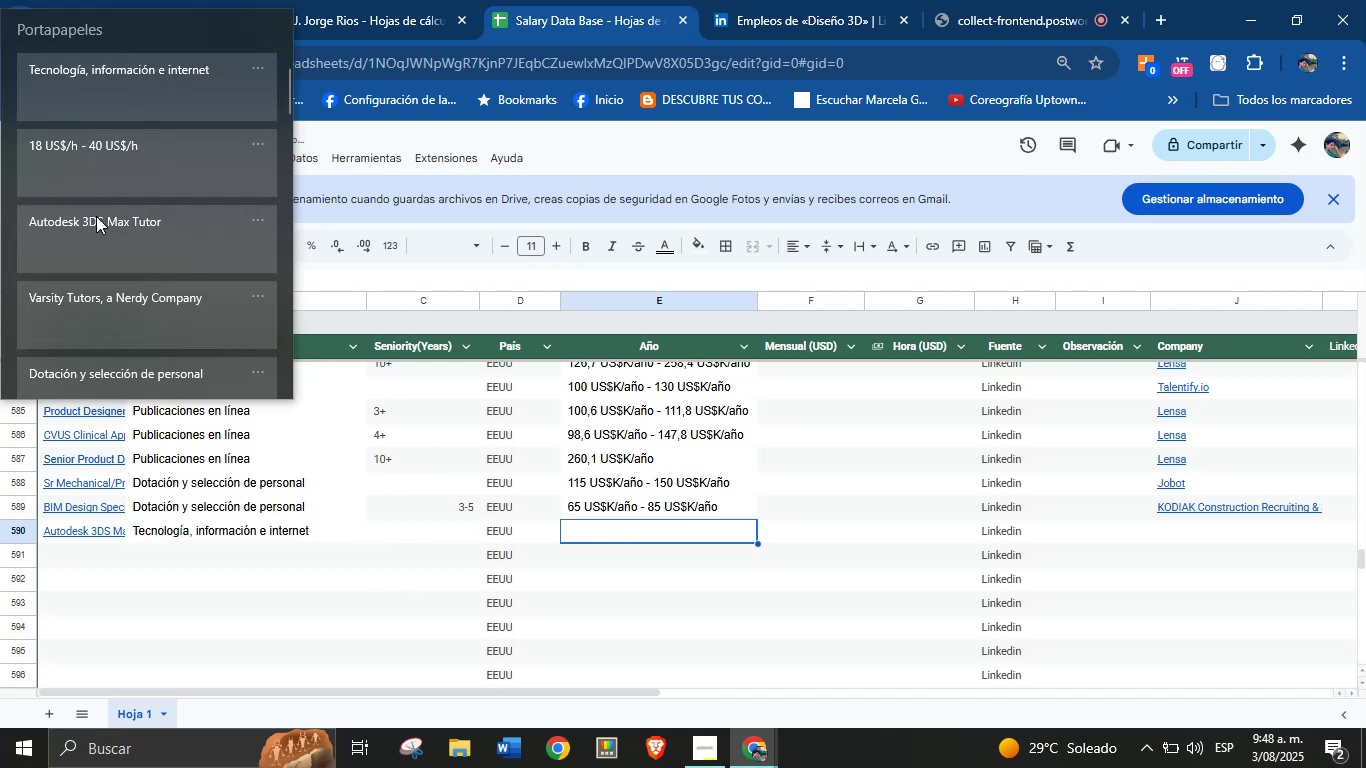 
left_click([67, 179])
 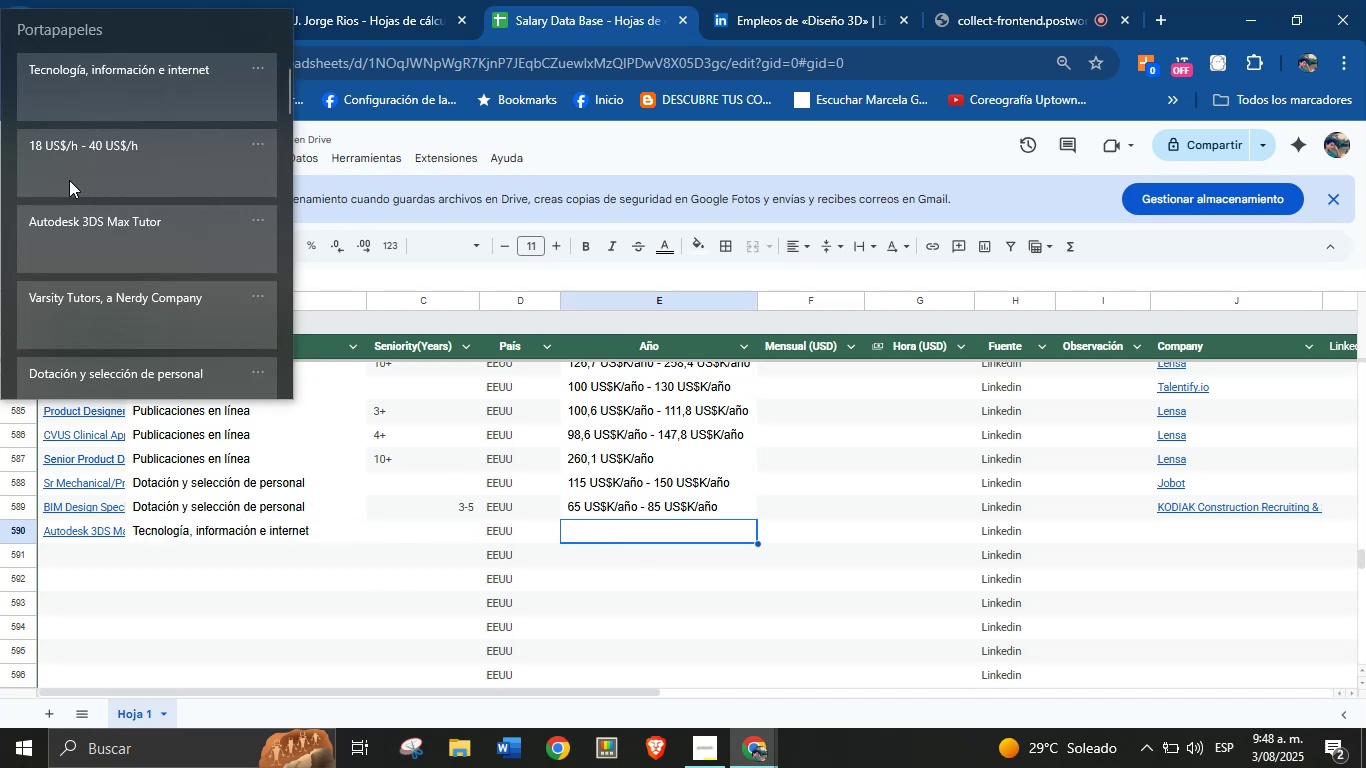 
key(Control+ControlLeft)
 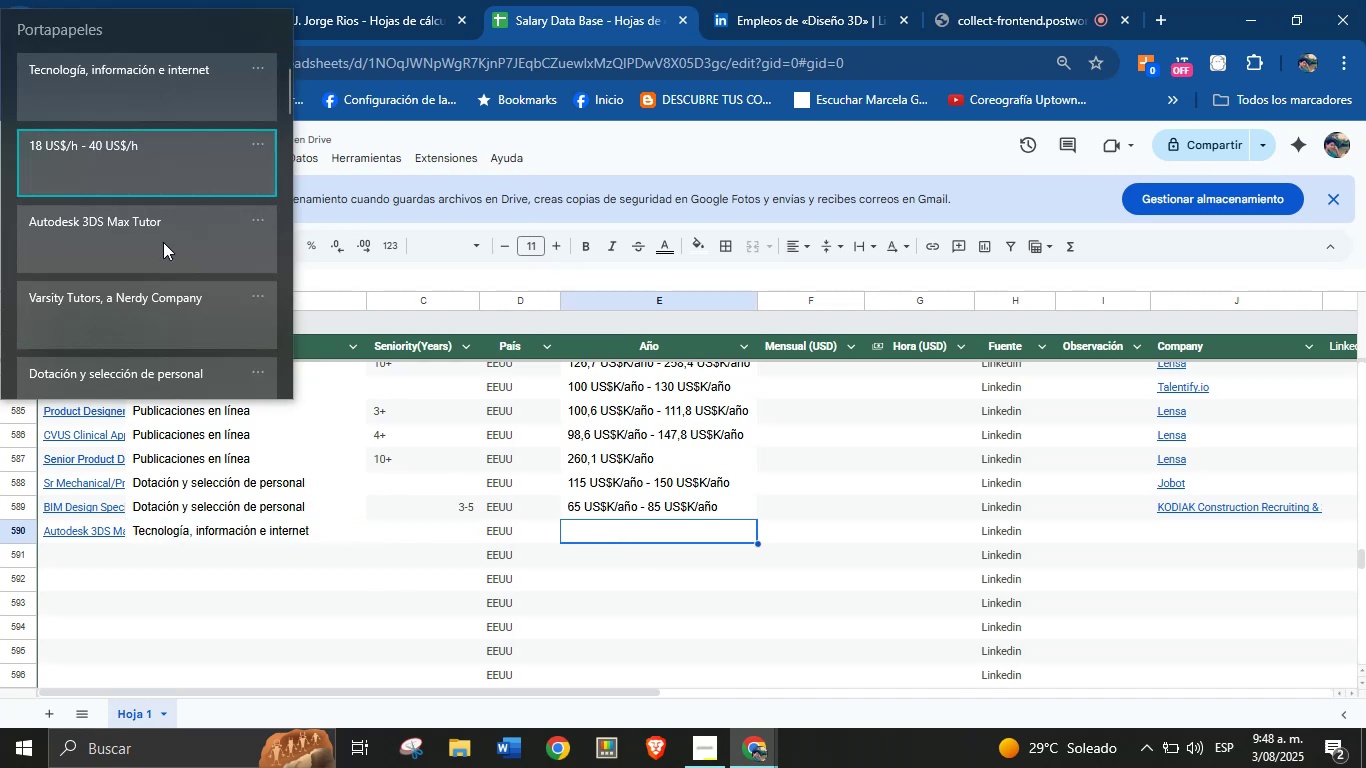 
hold_key(key=V, duration=4.08)
 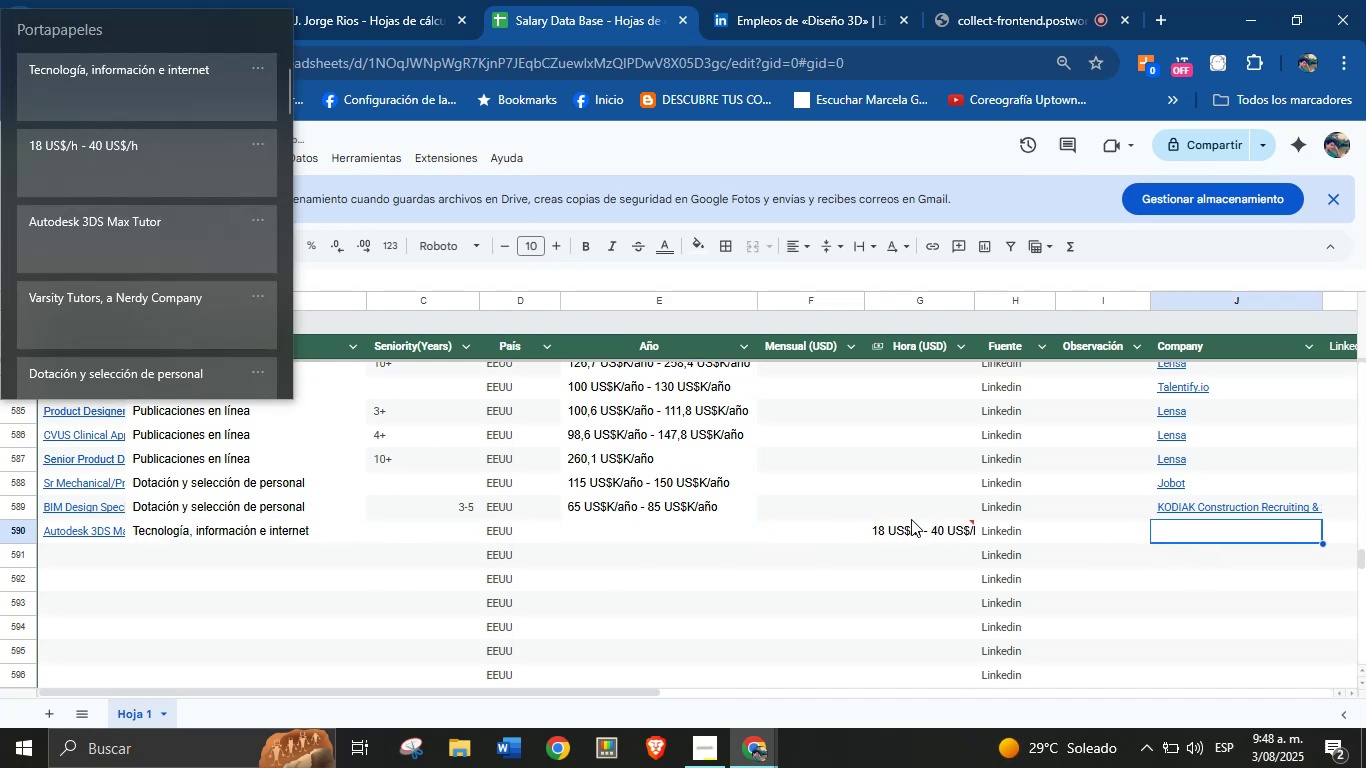 
left_click_drag(start_coordinate=[670, 520], to_coordinate=[893, 534])
 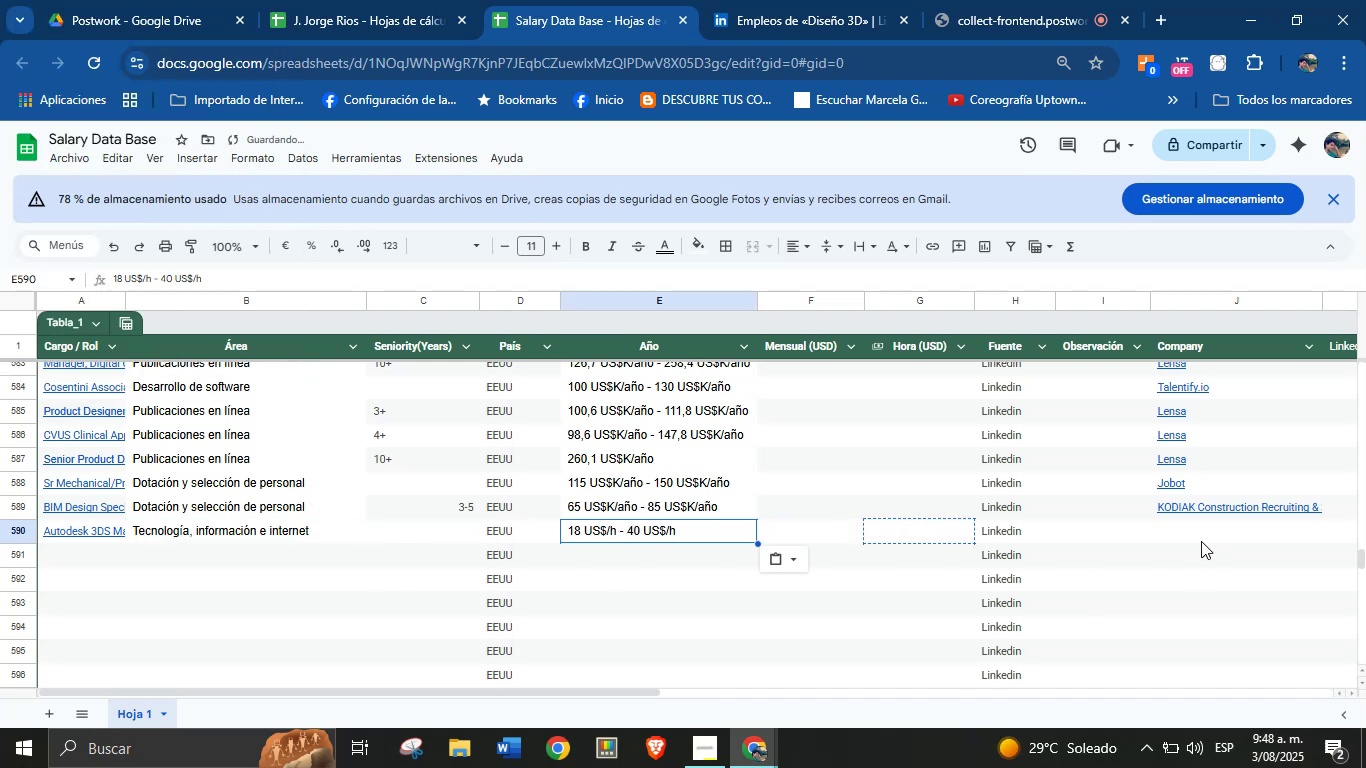 
left_click([1183, 529])
 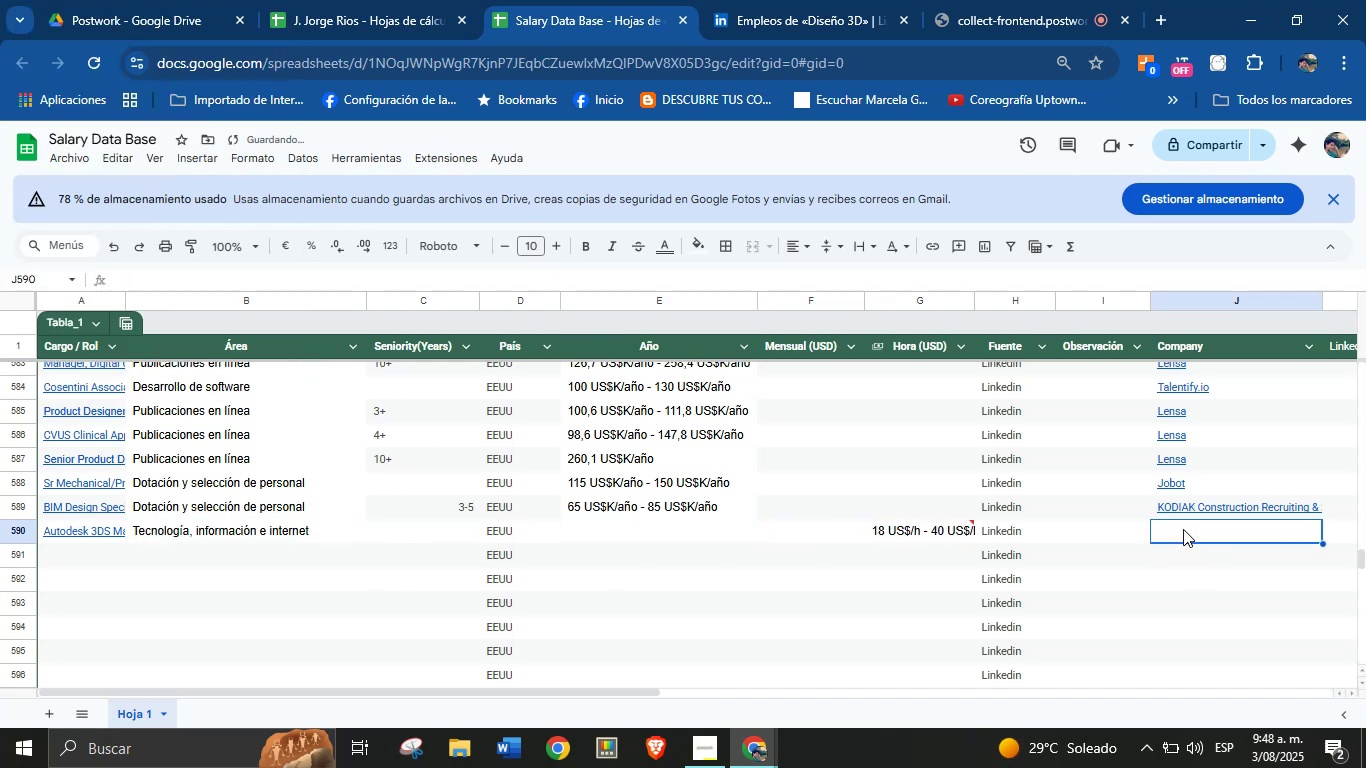 
key(Meta+MetaLeft)
 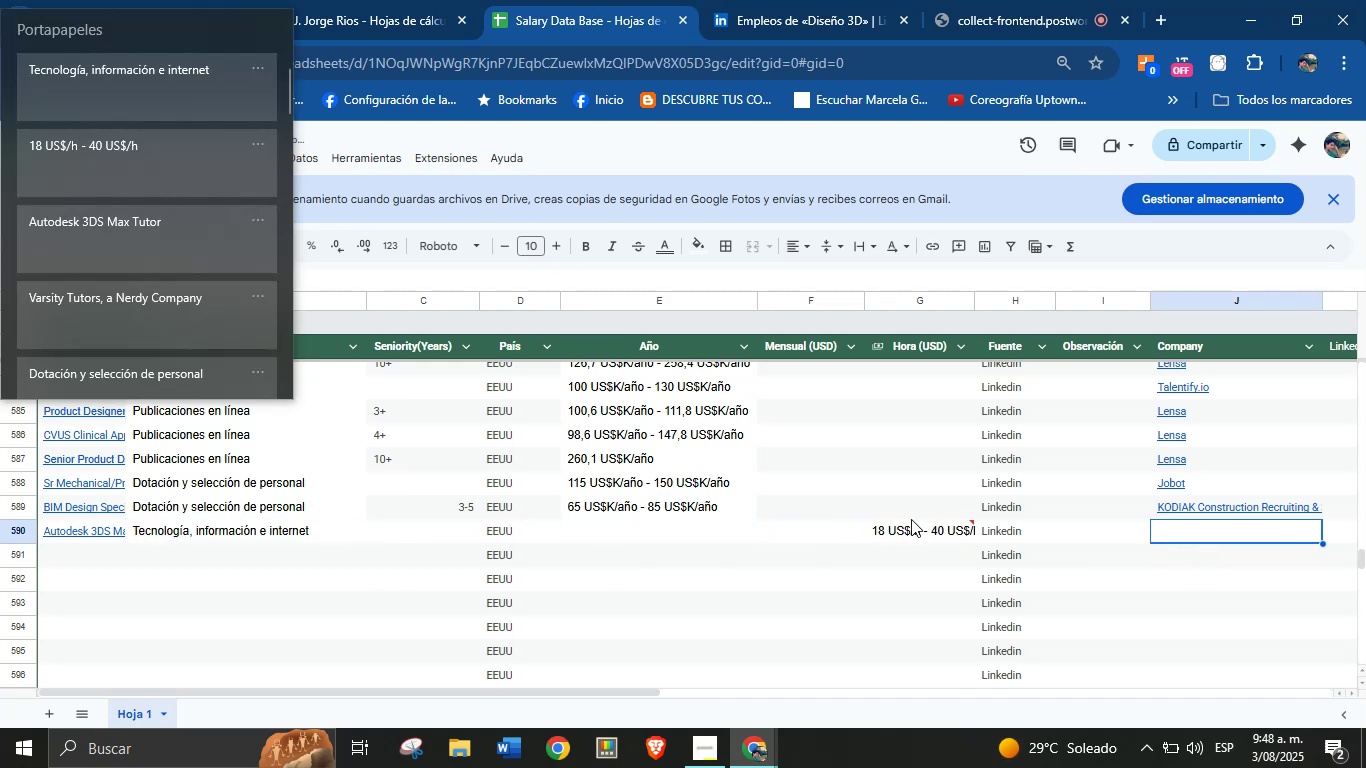 
key(Meta+MetaLeft)
 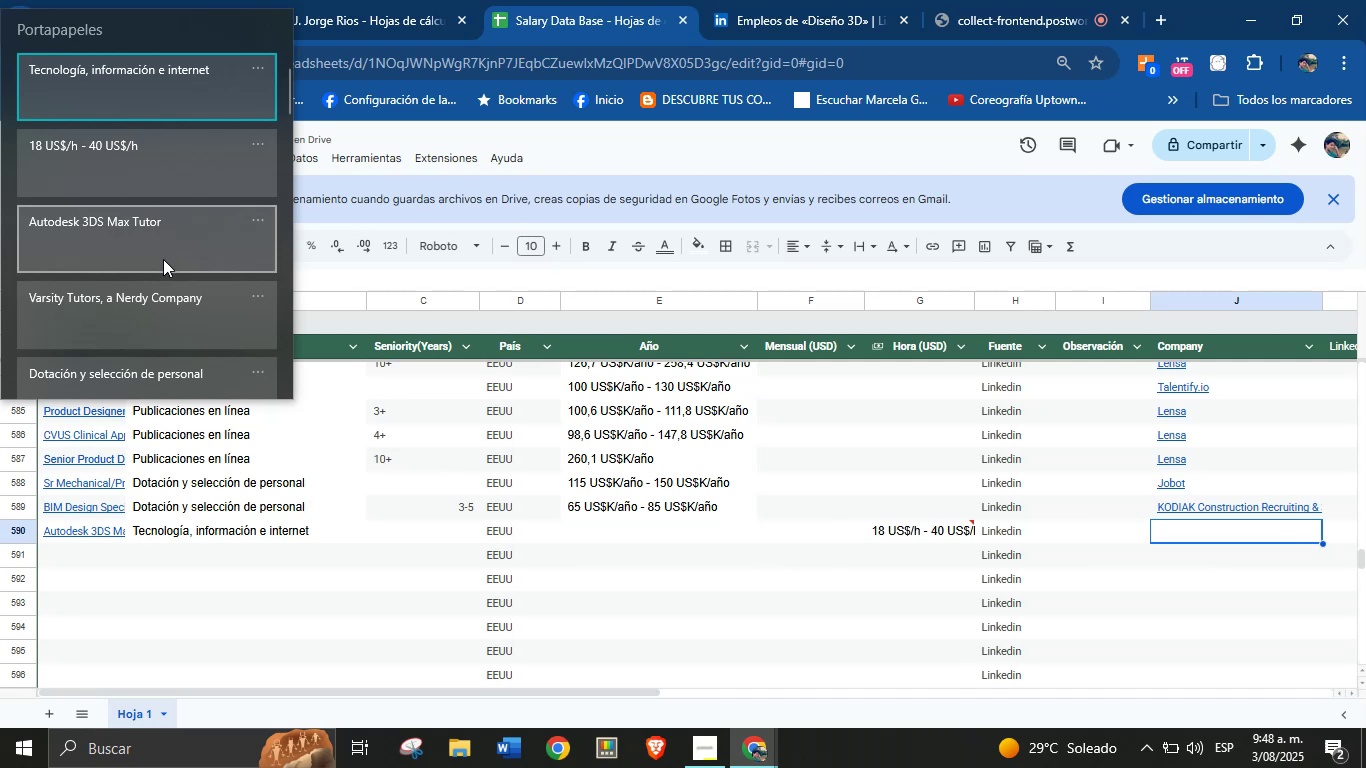 
left_click([161, 297])
 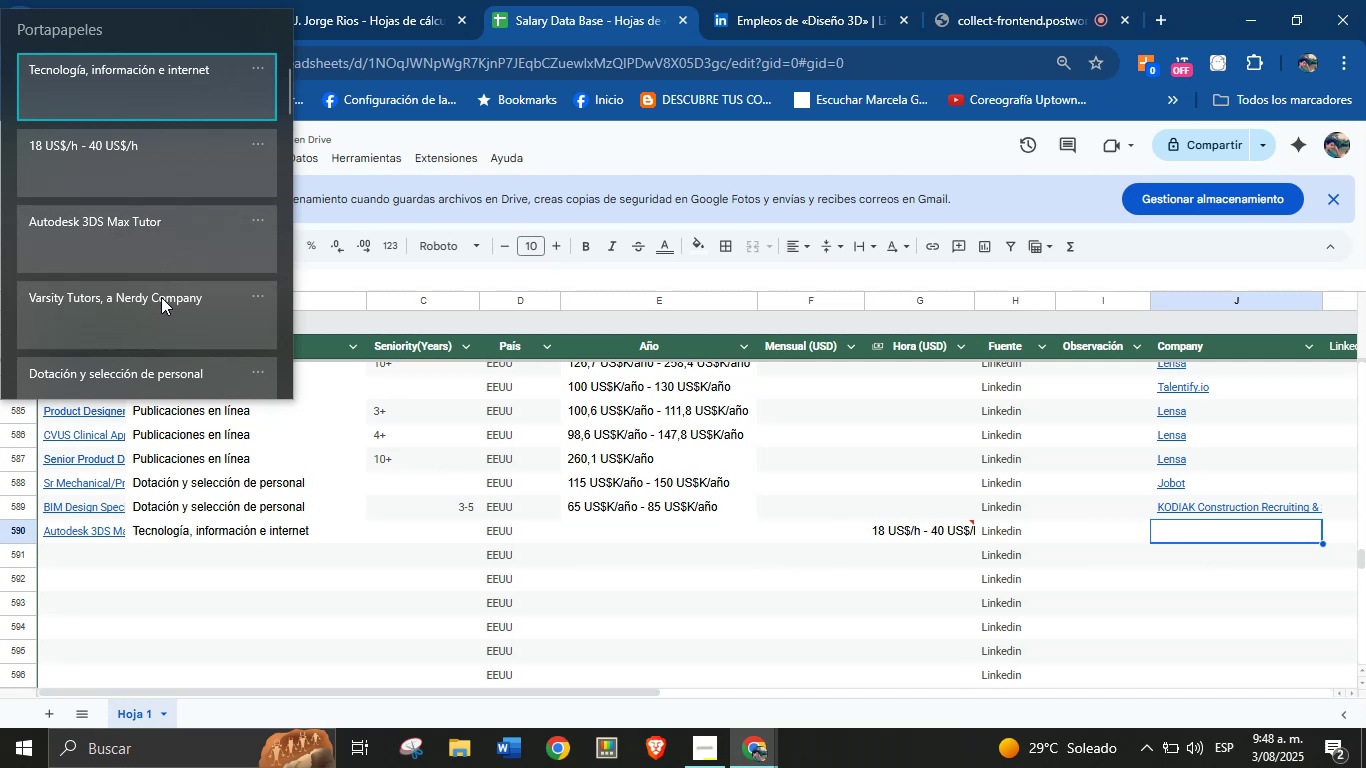 
key(Control+ControlLeft)
 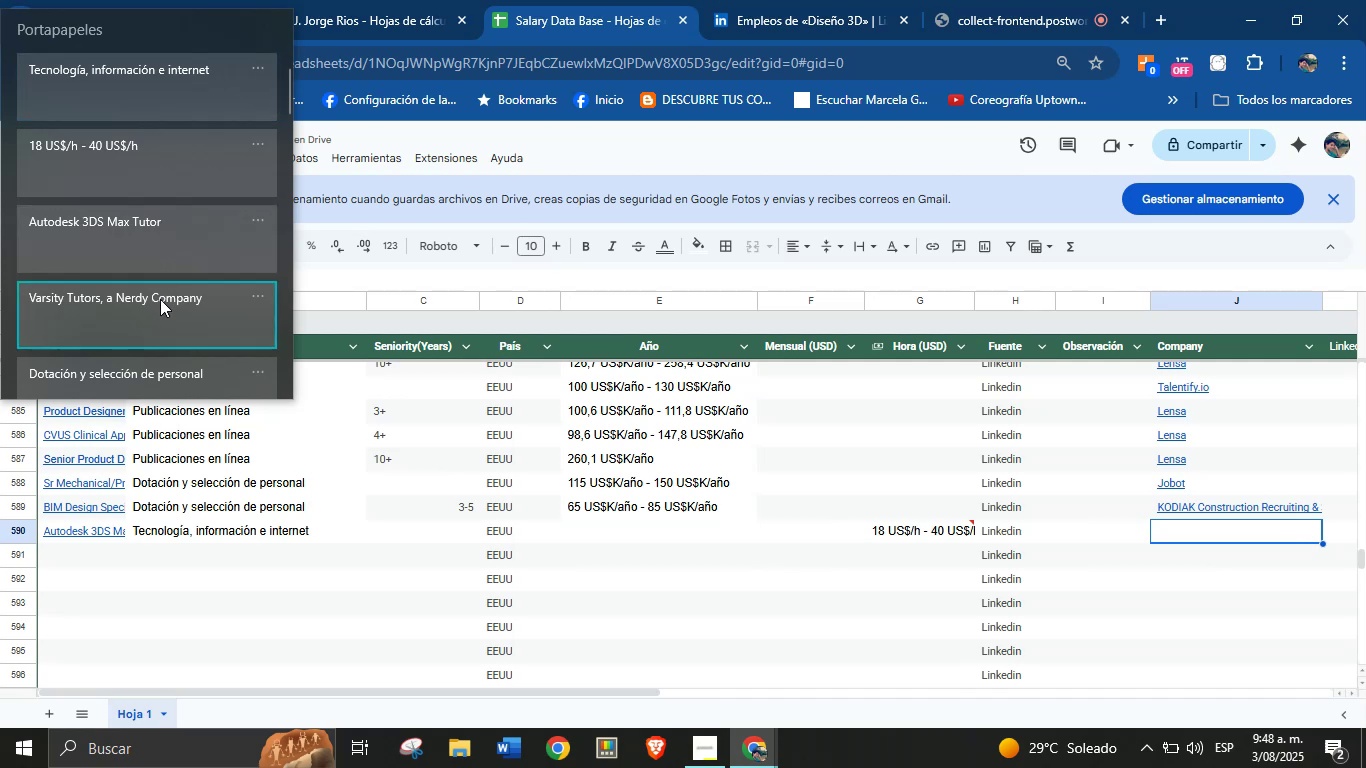 
key(Control+V)
 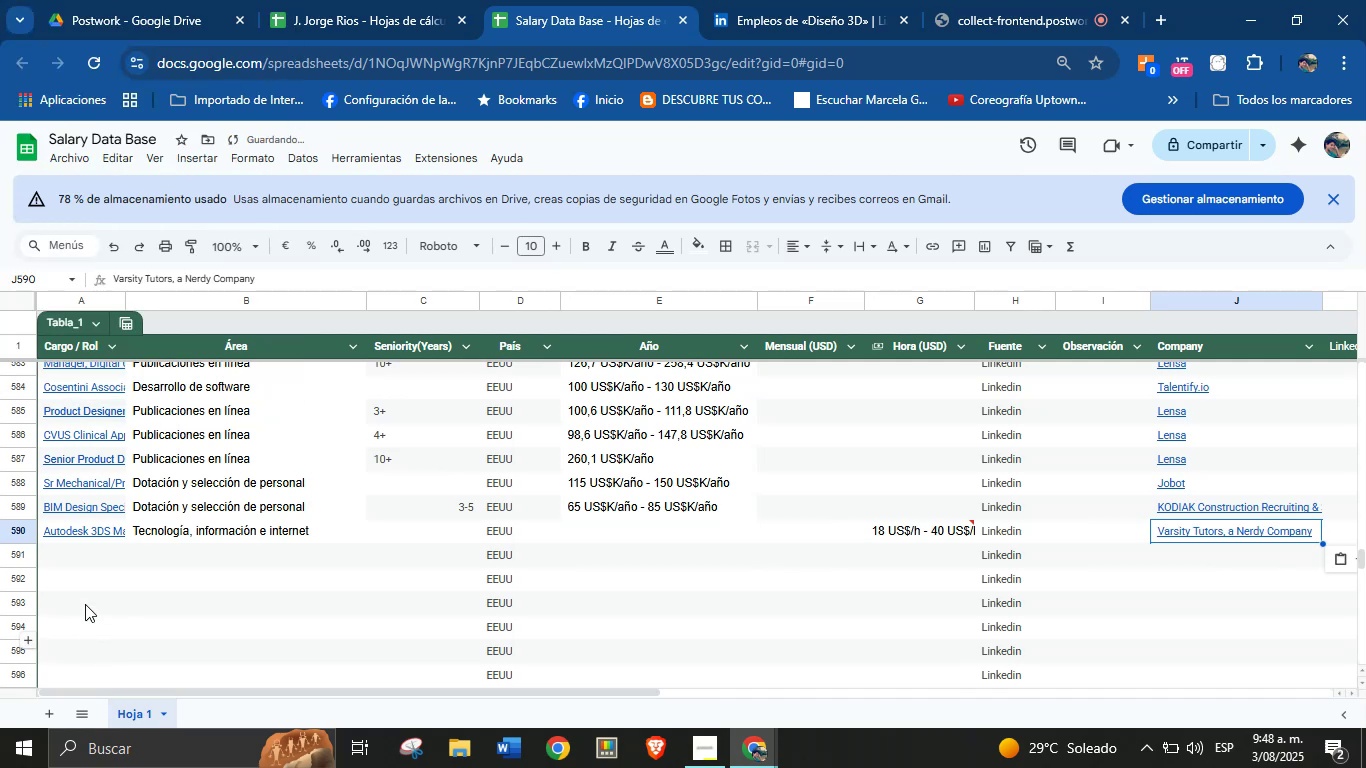 
left_click([92, 563])
 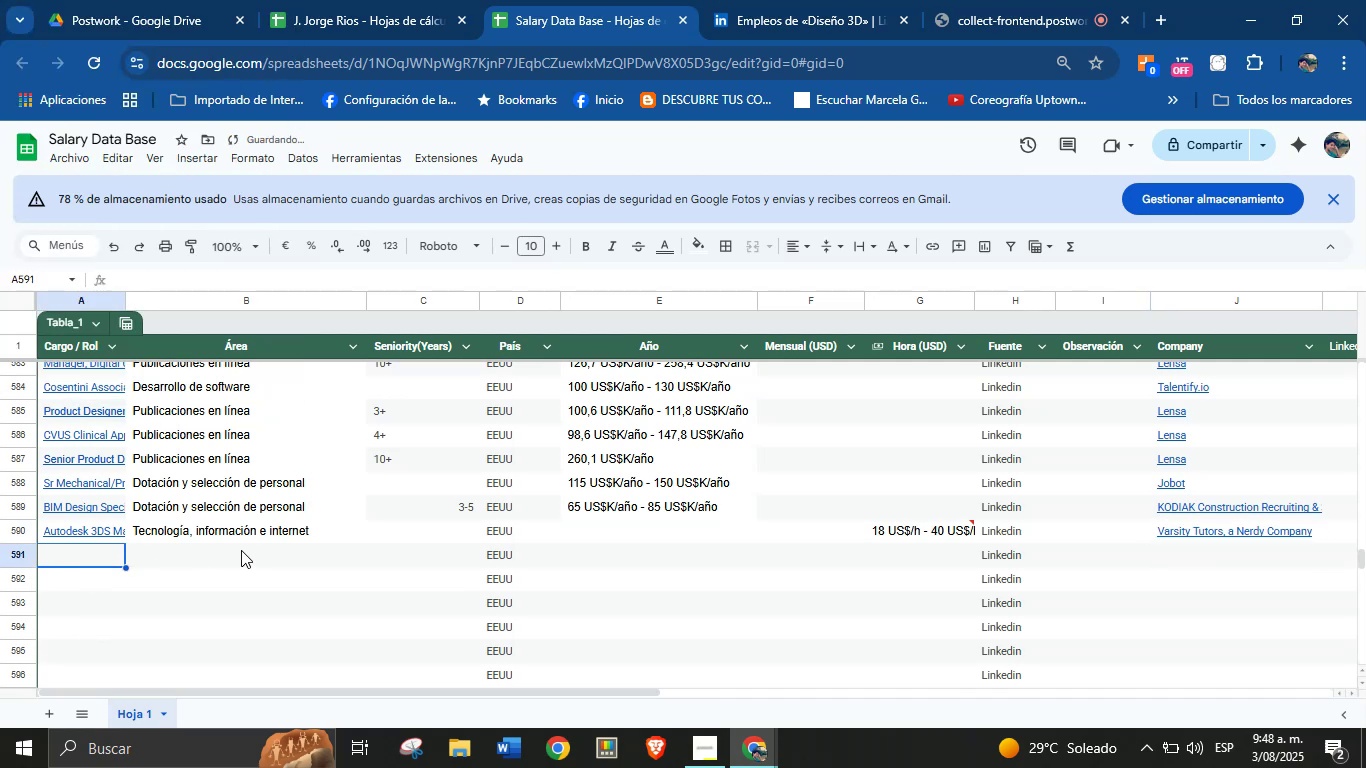 
scroll: coordinate [282, 556], scroll_direction: down, amount: 1.0
 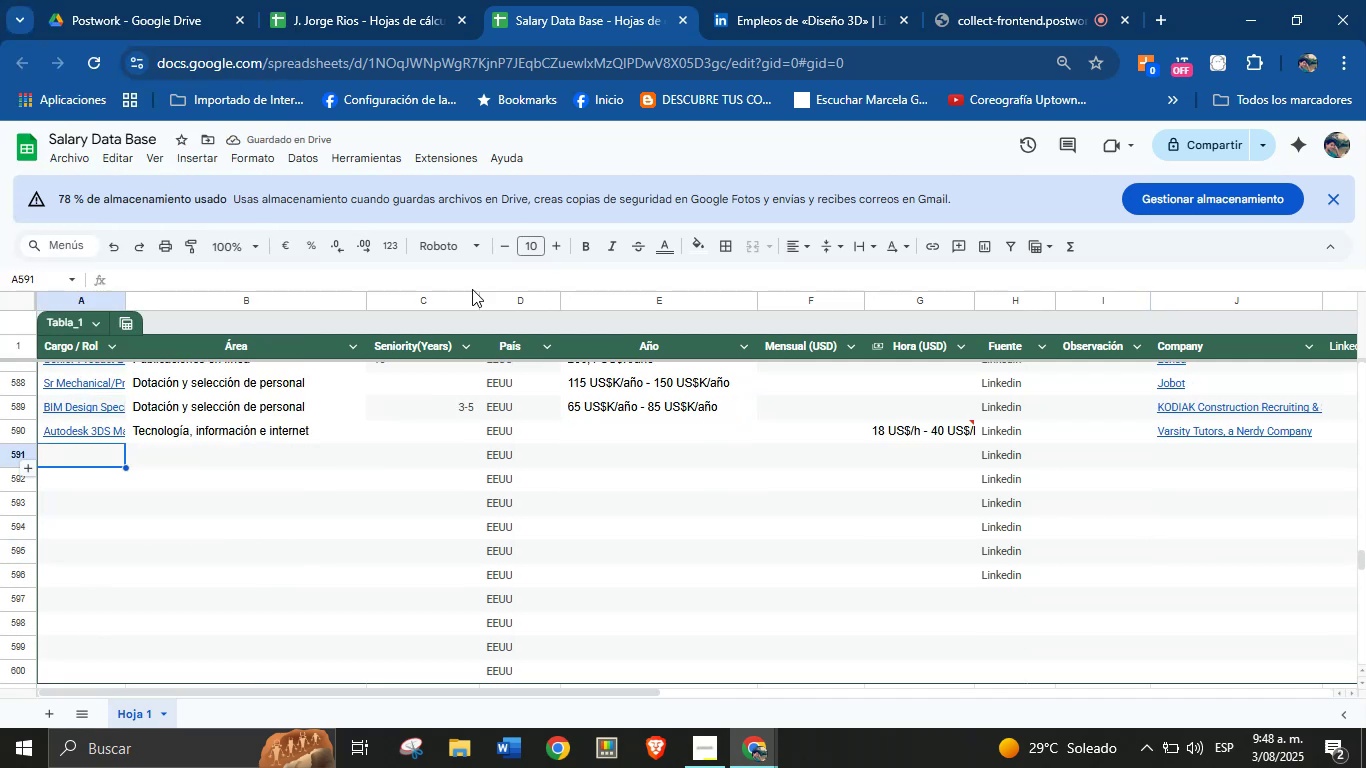 
left_click([757, 0])
 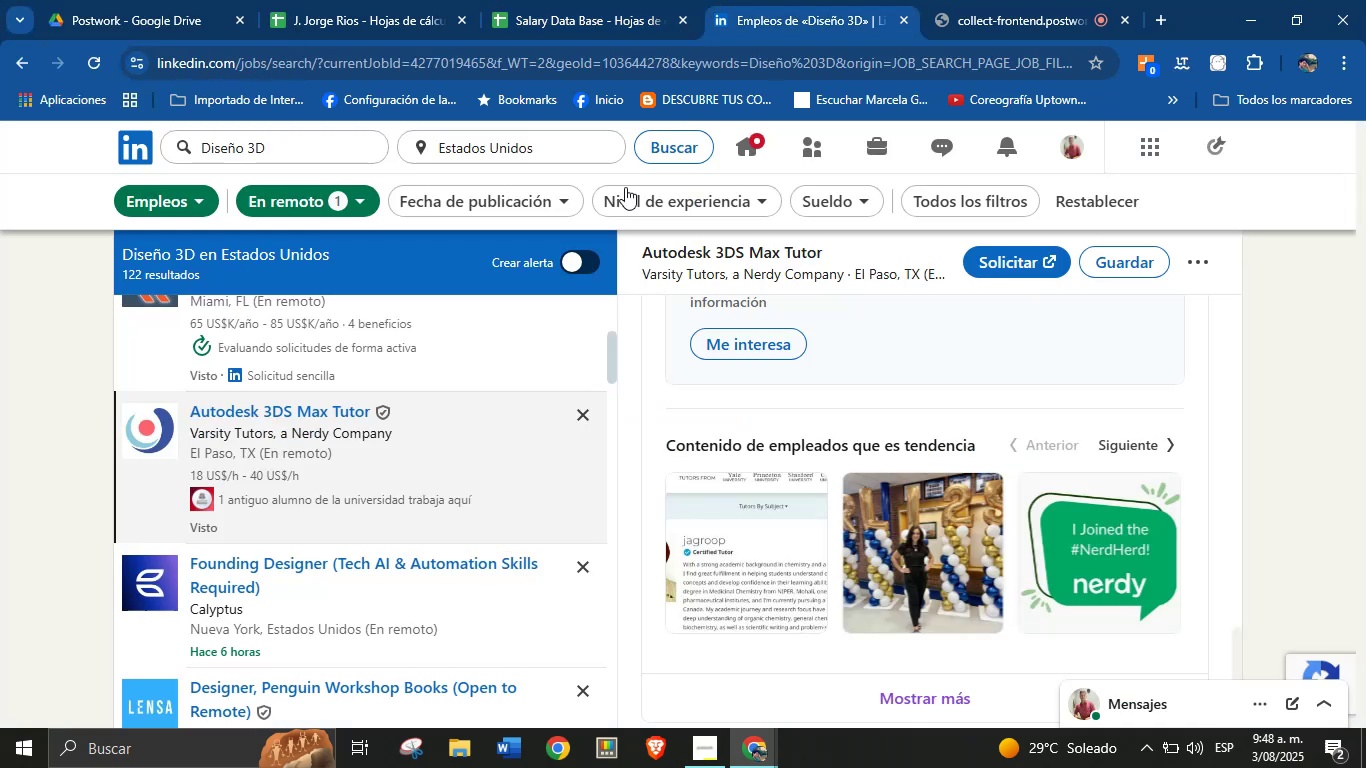 
scroll: coordinate [315, 458], scroll_direction: down, amount: 1.0
 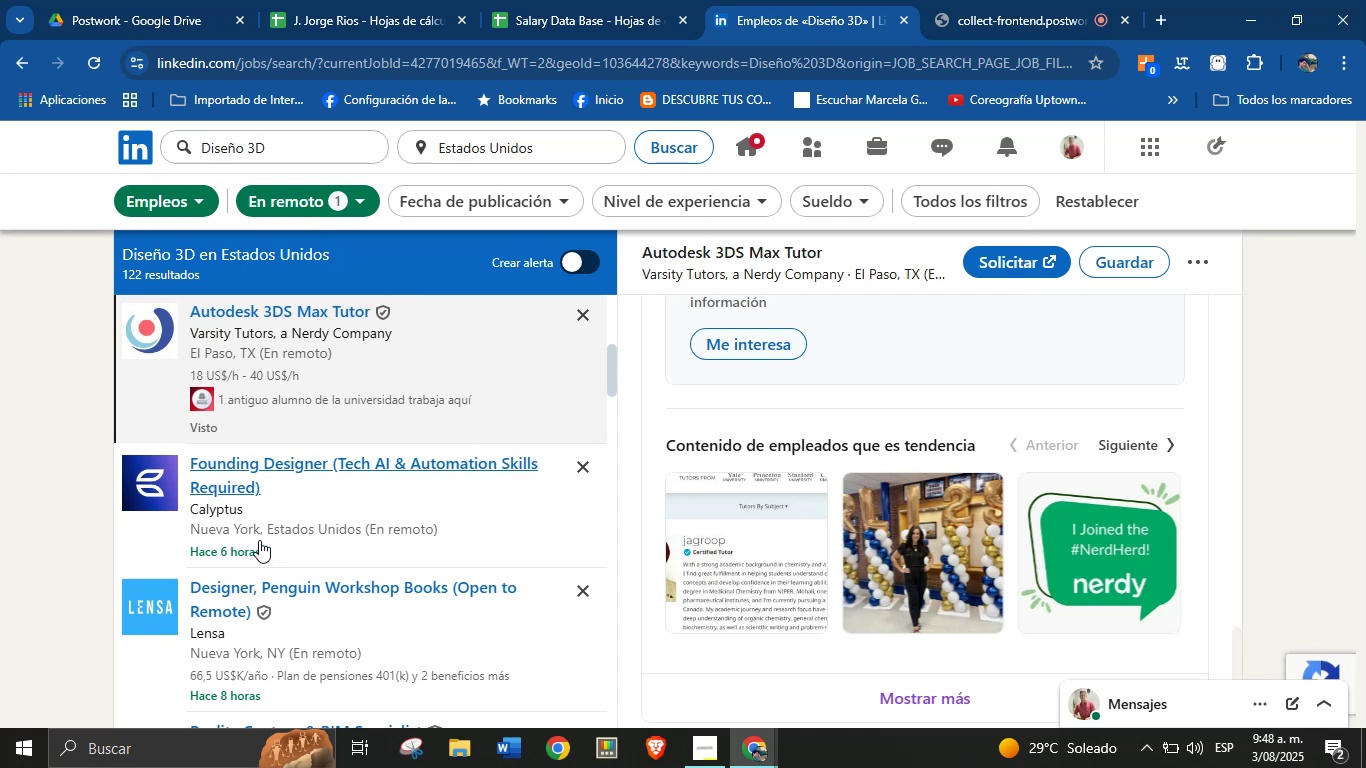 
wait(6.3)
 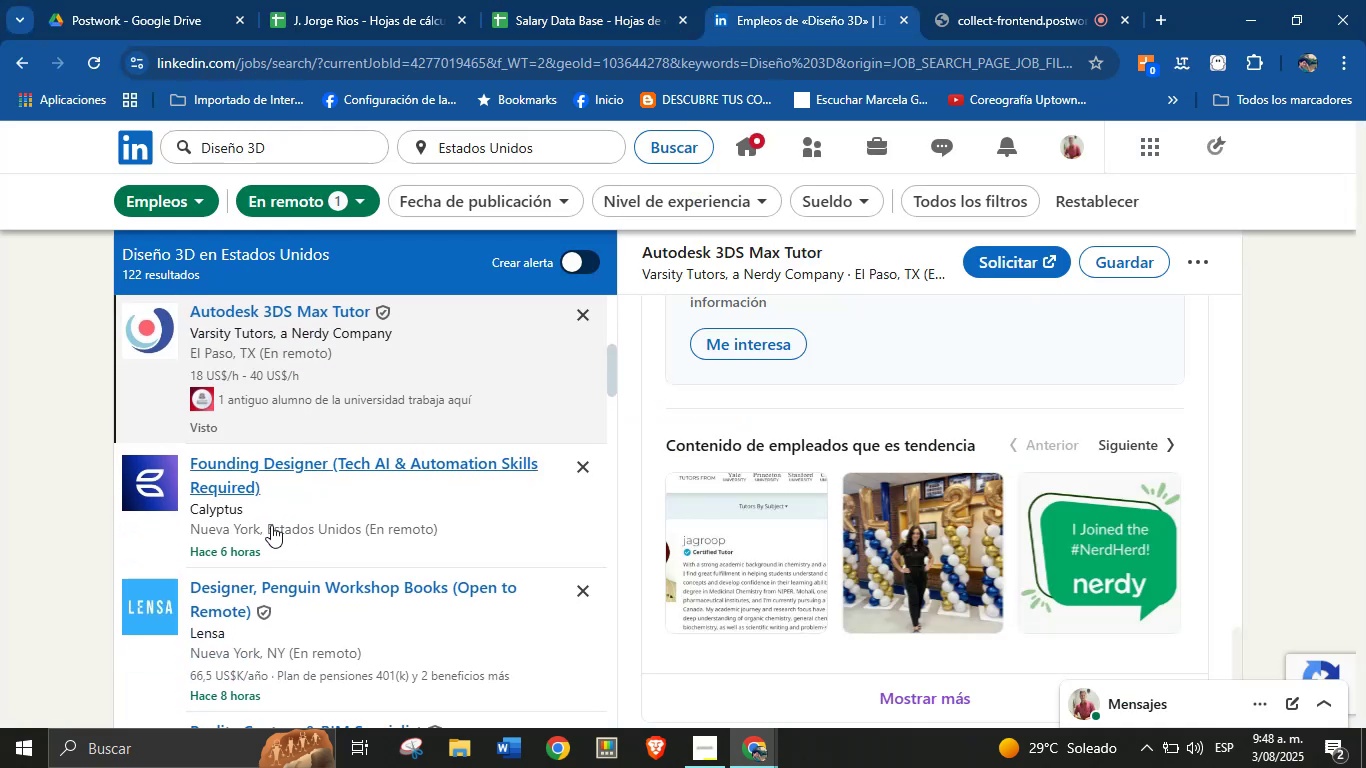 
scroll: coordinate [328, 620], scroll_direction: down, amount: 5.0
 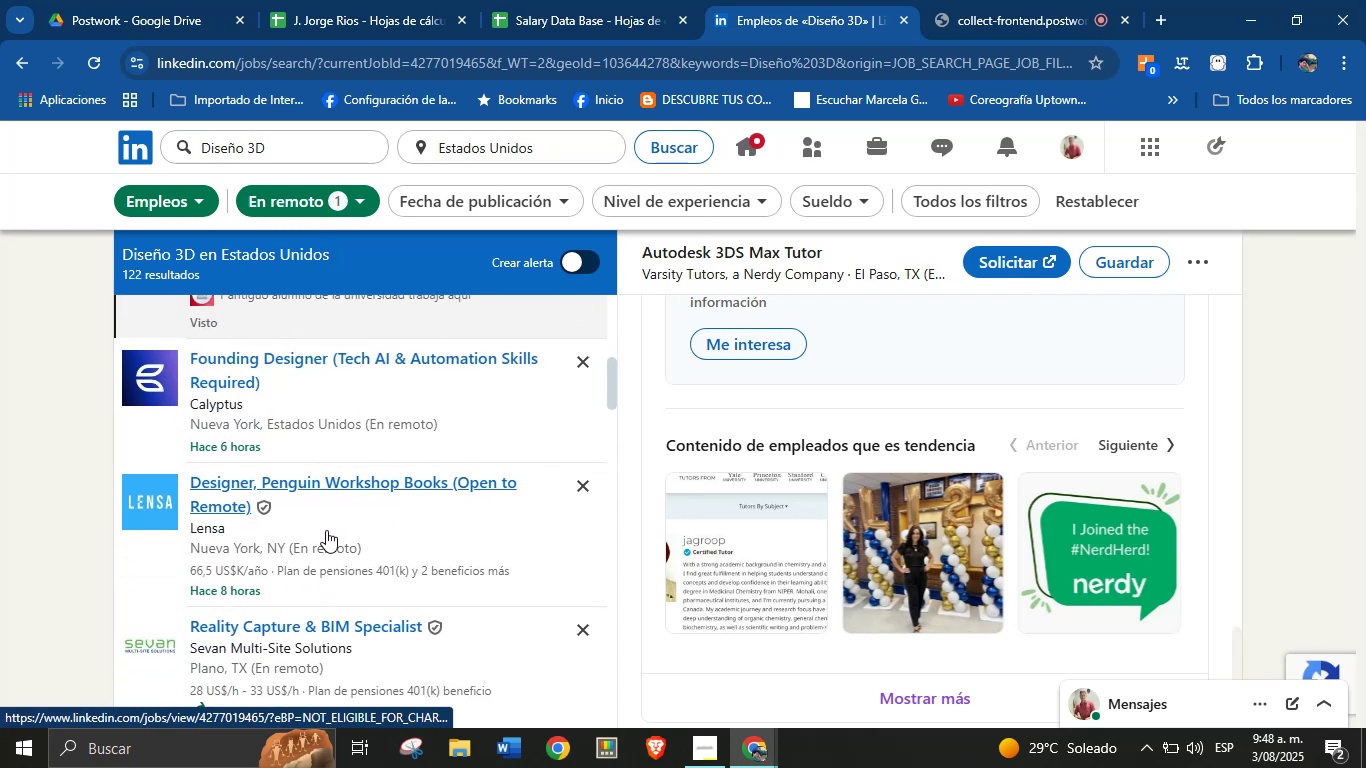 
left_click([328, 530])
 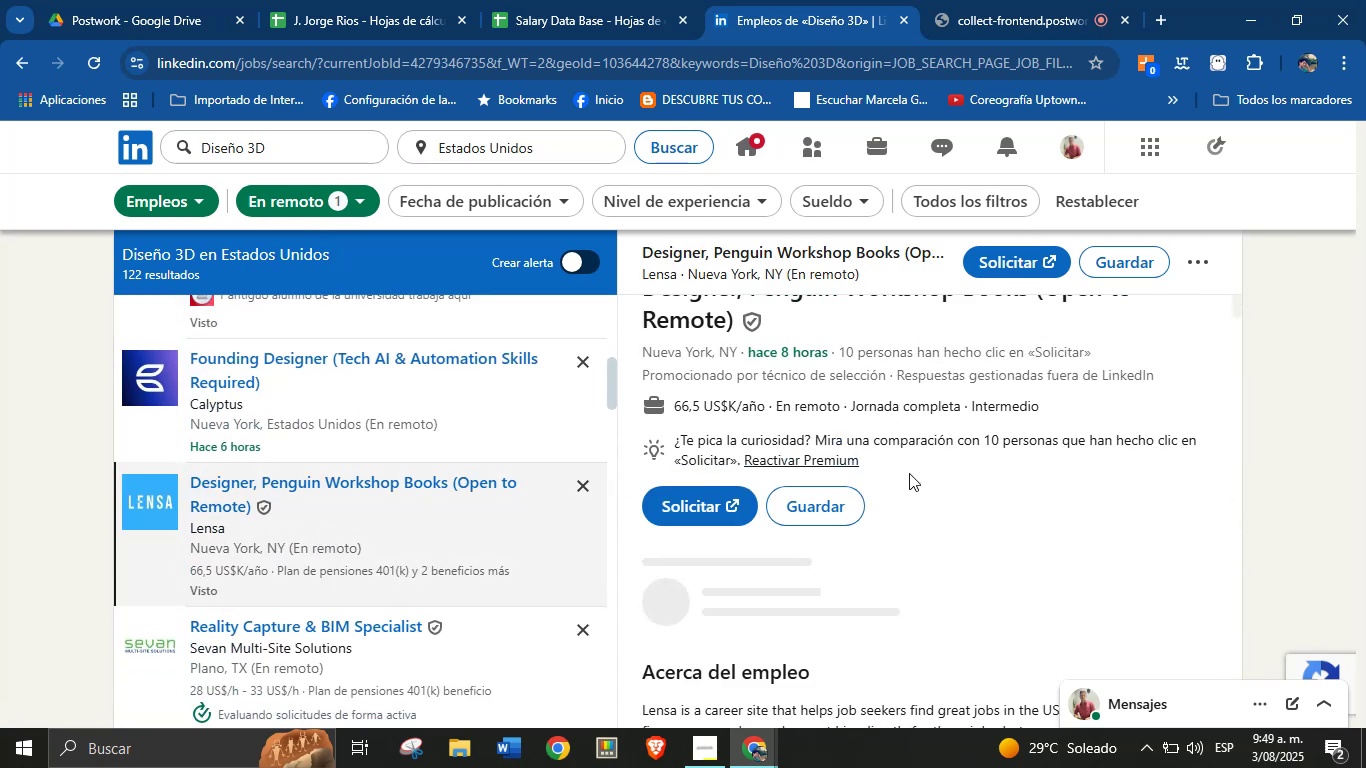 
scroll: coordinate [862, 439], scroll_direction: up, amount: 2.0
 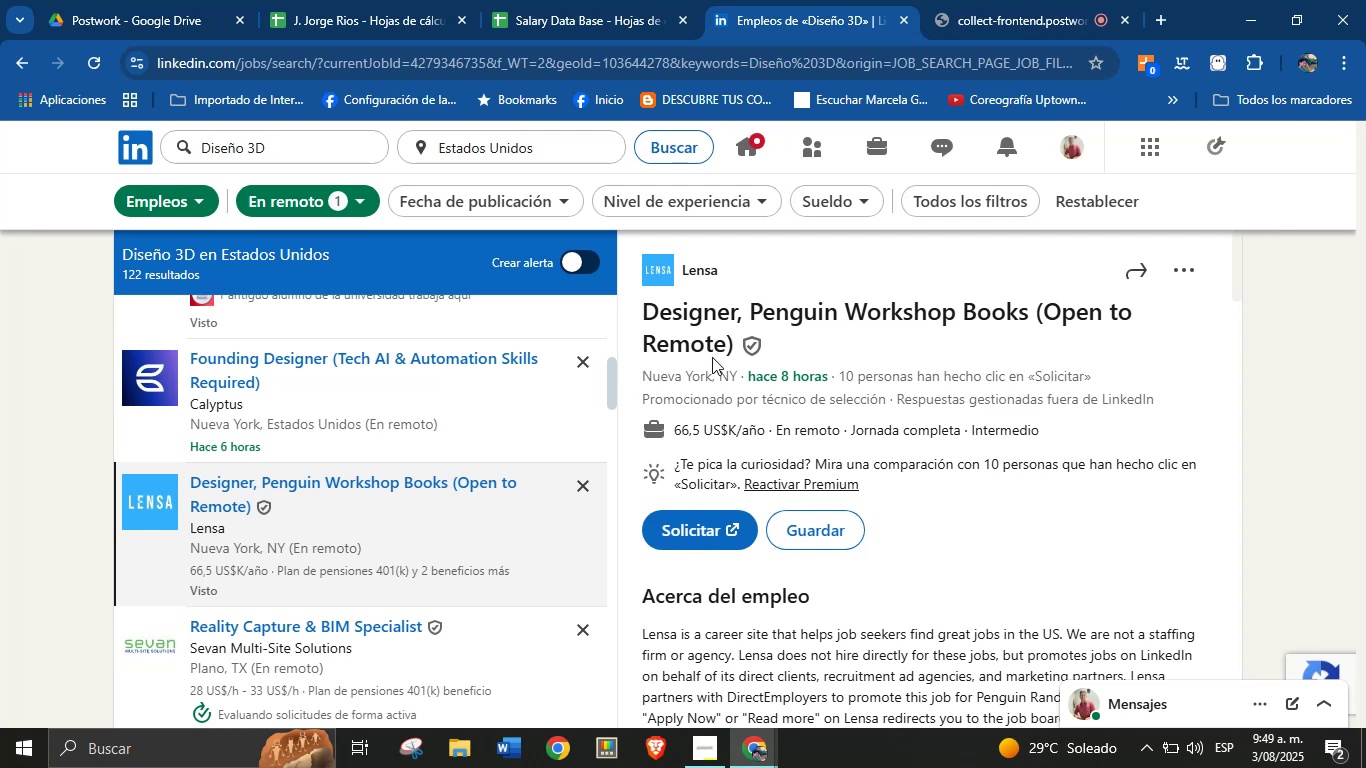 
left_click_drag(start_coordinate=[736, 347], to_coordinate=[646, 321])
 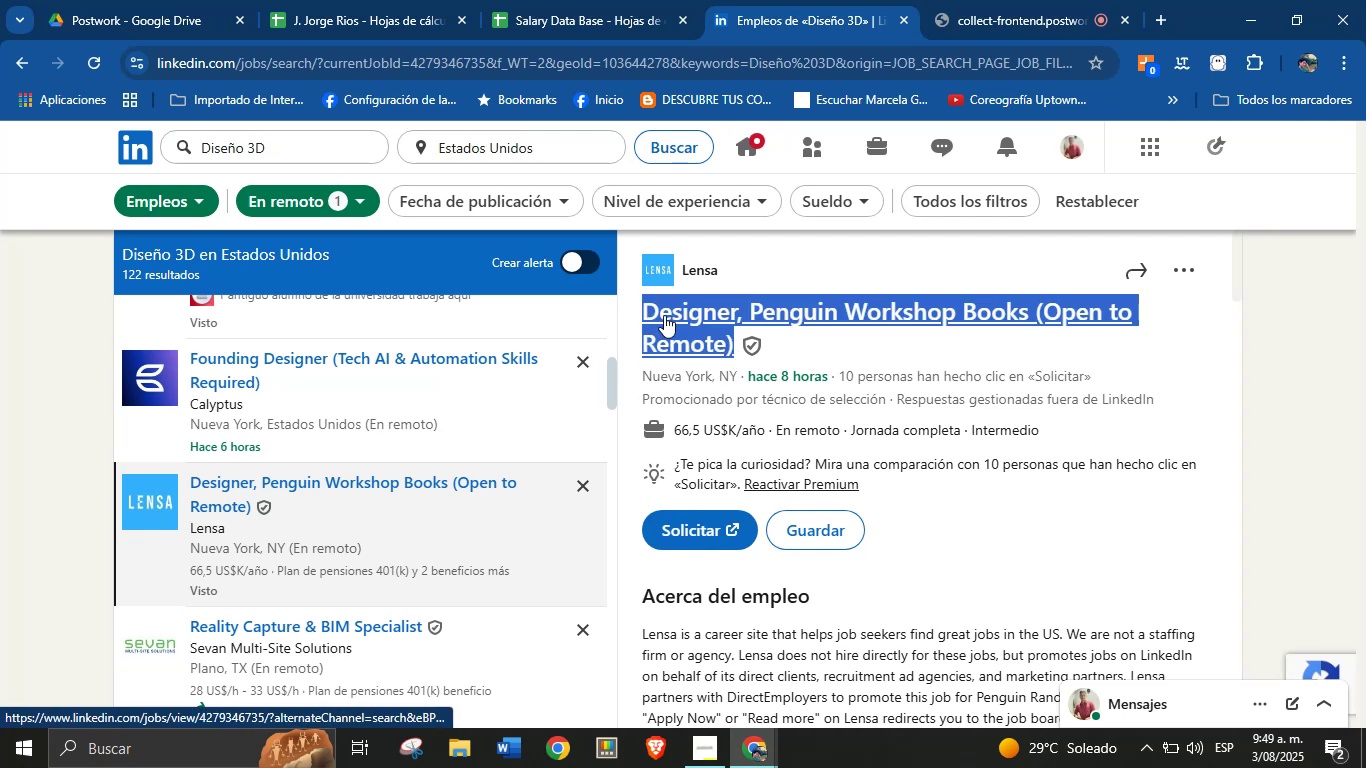 
key(Alt+Control+ControlLeft)
 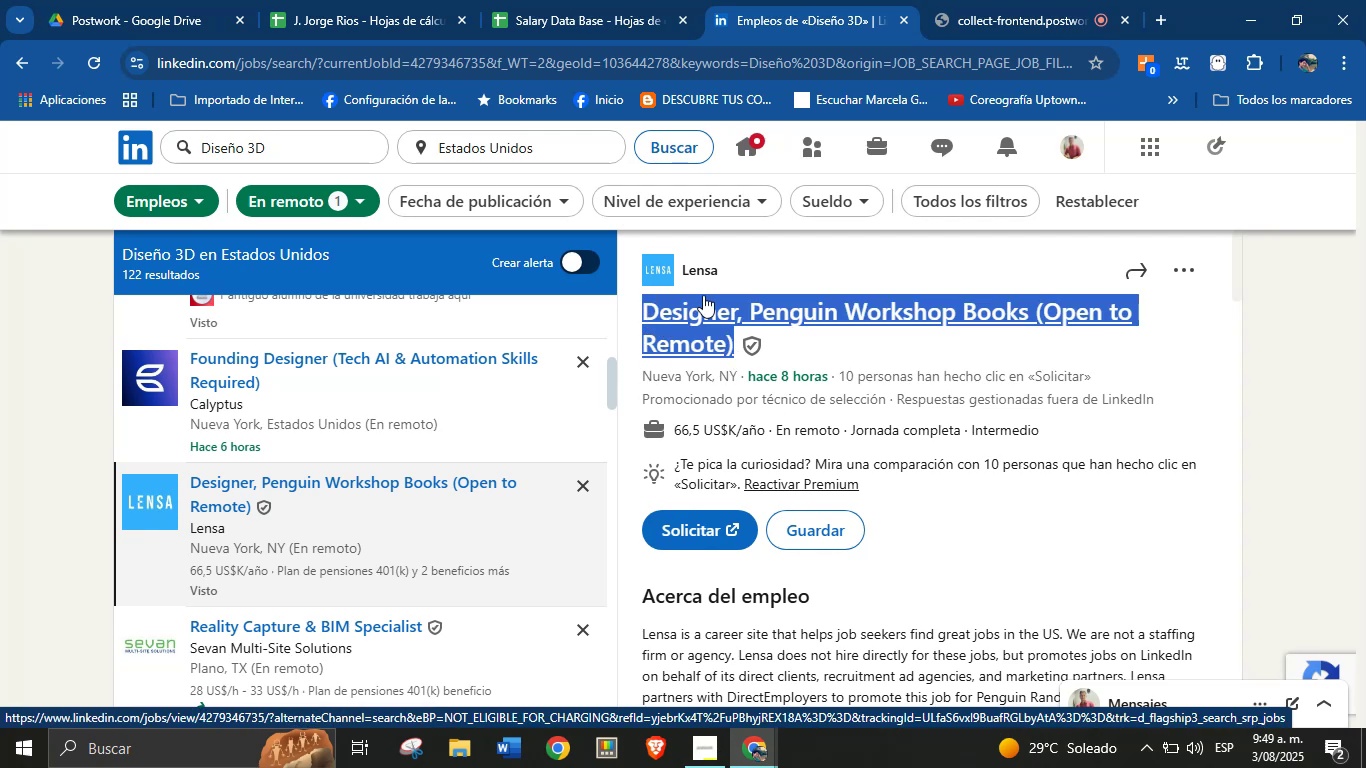 
key(Alt+AltLeft)
 